 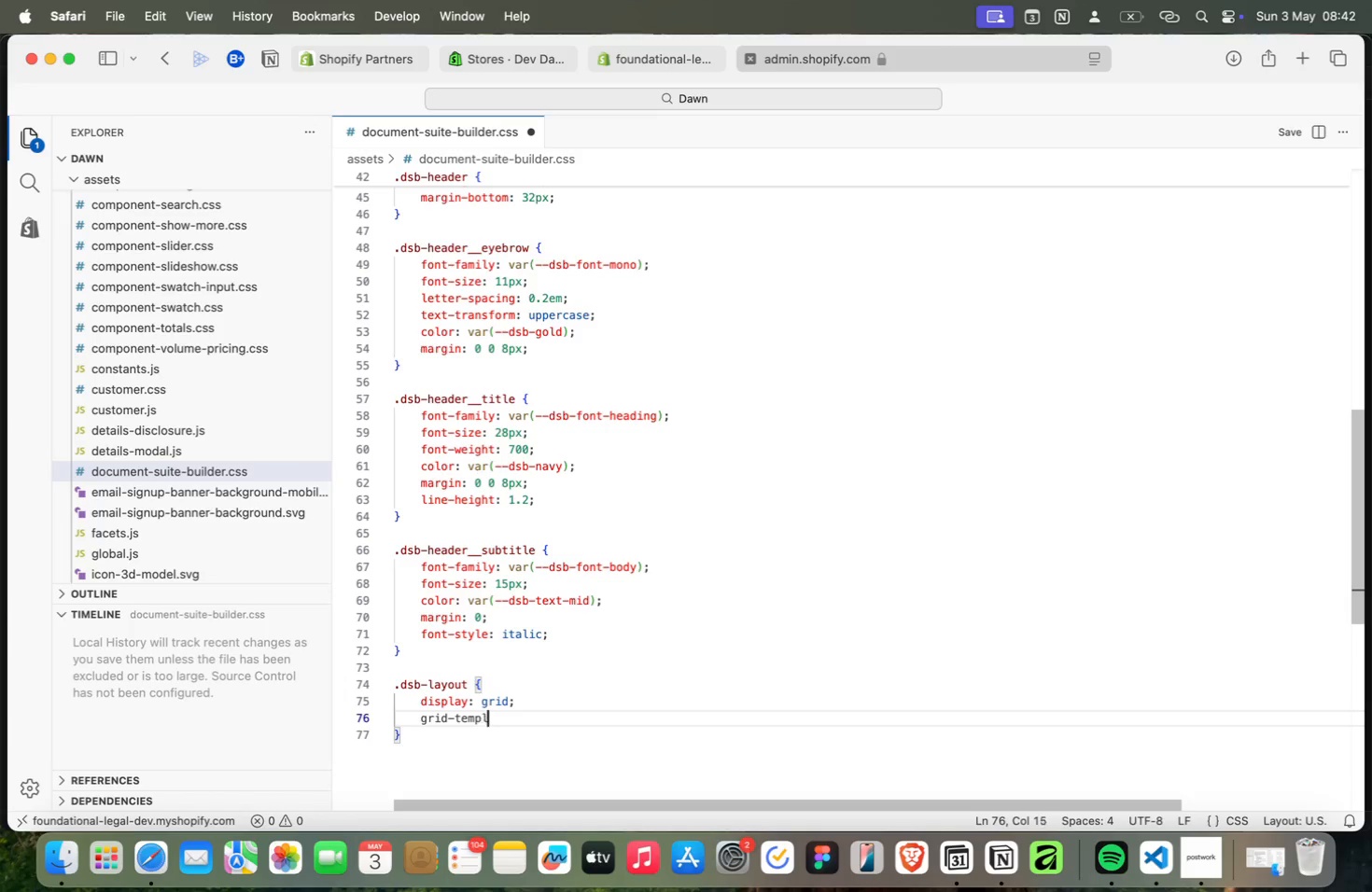 
key(Meta+P)
 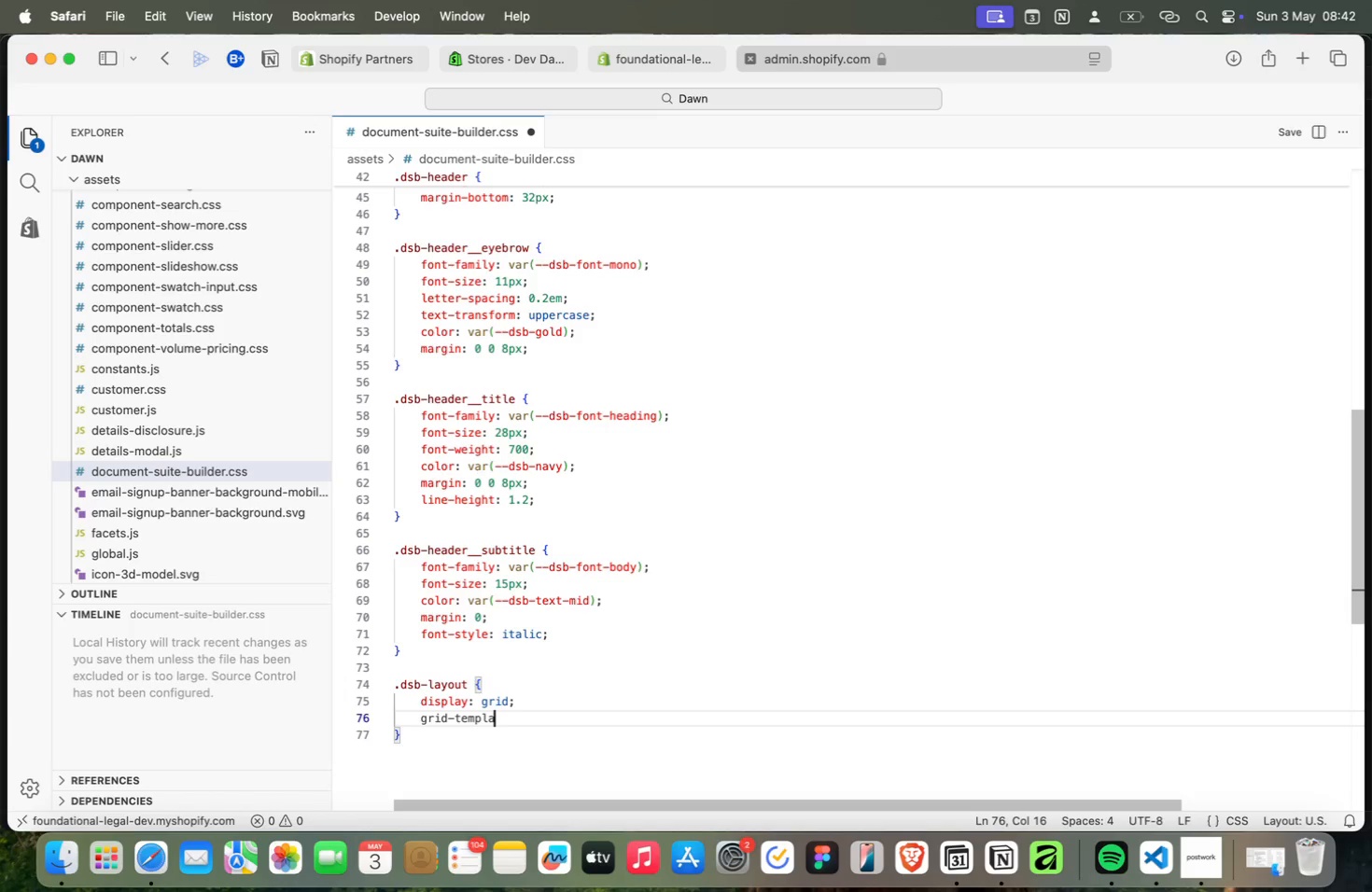 
key(Meta+L)
 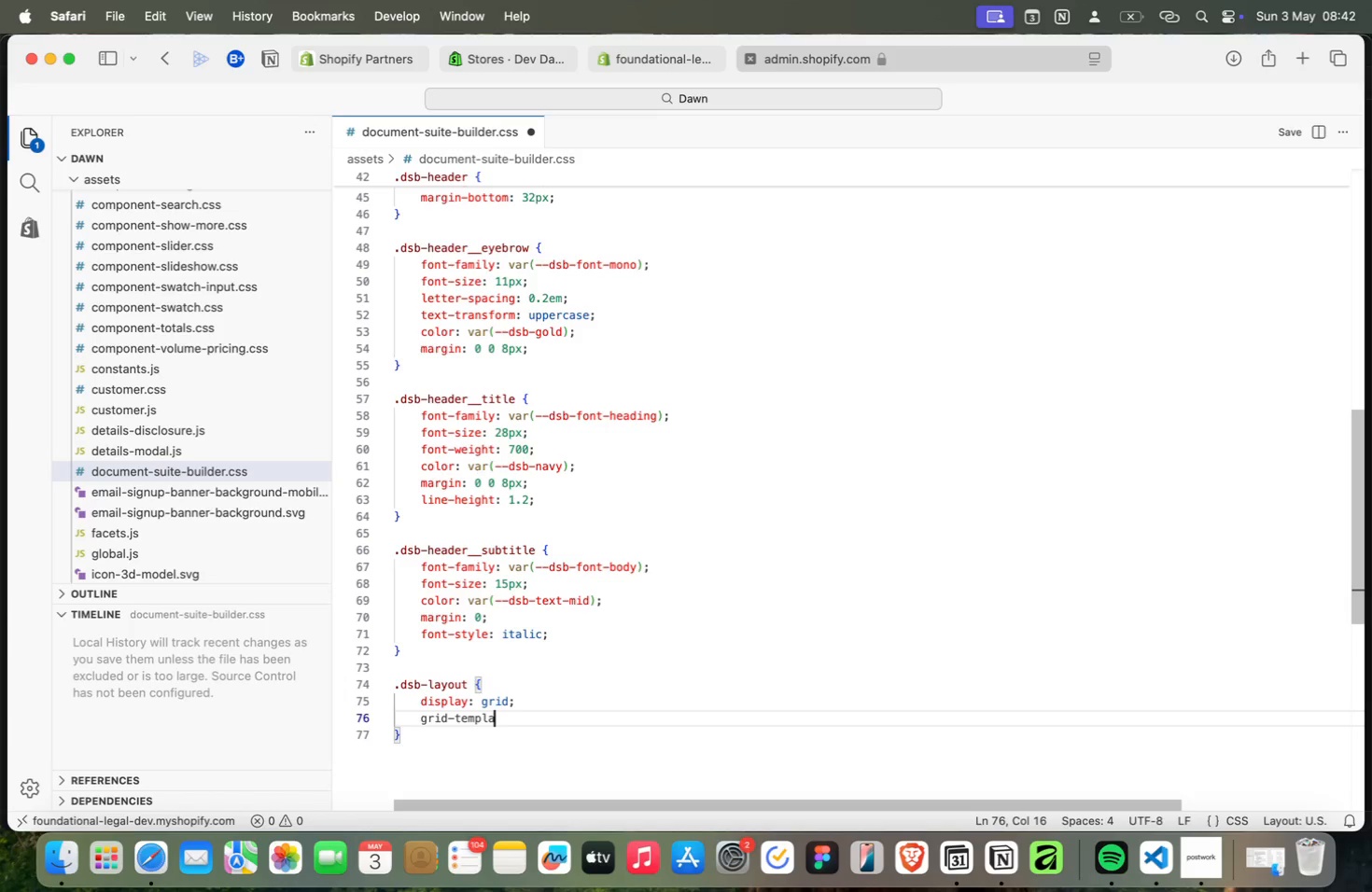 
key(Meta+A)
 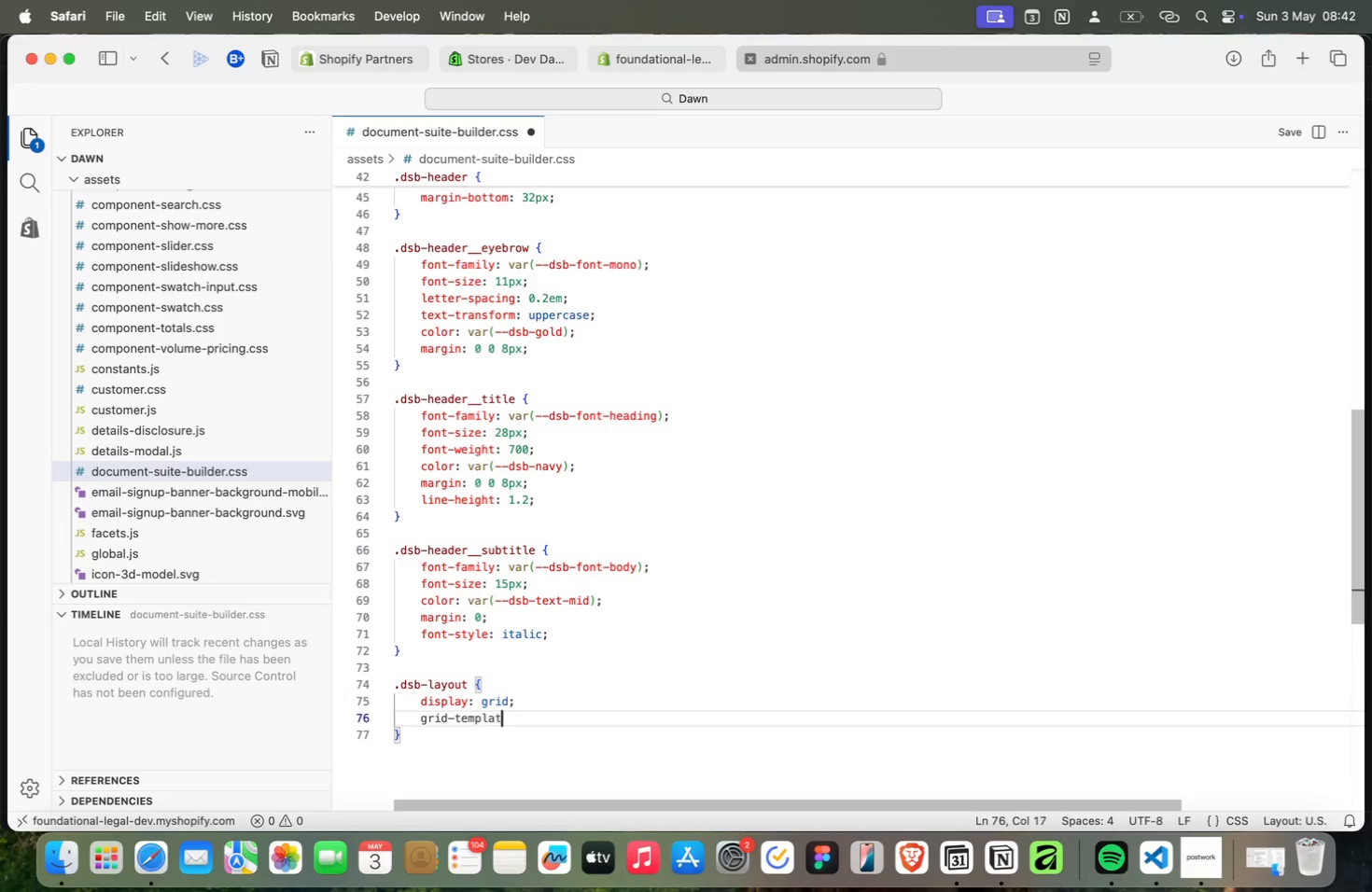 
key(Meta+T)
 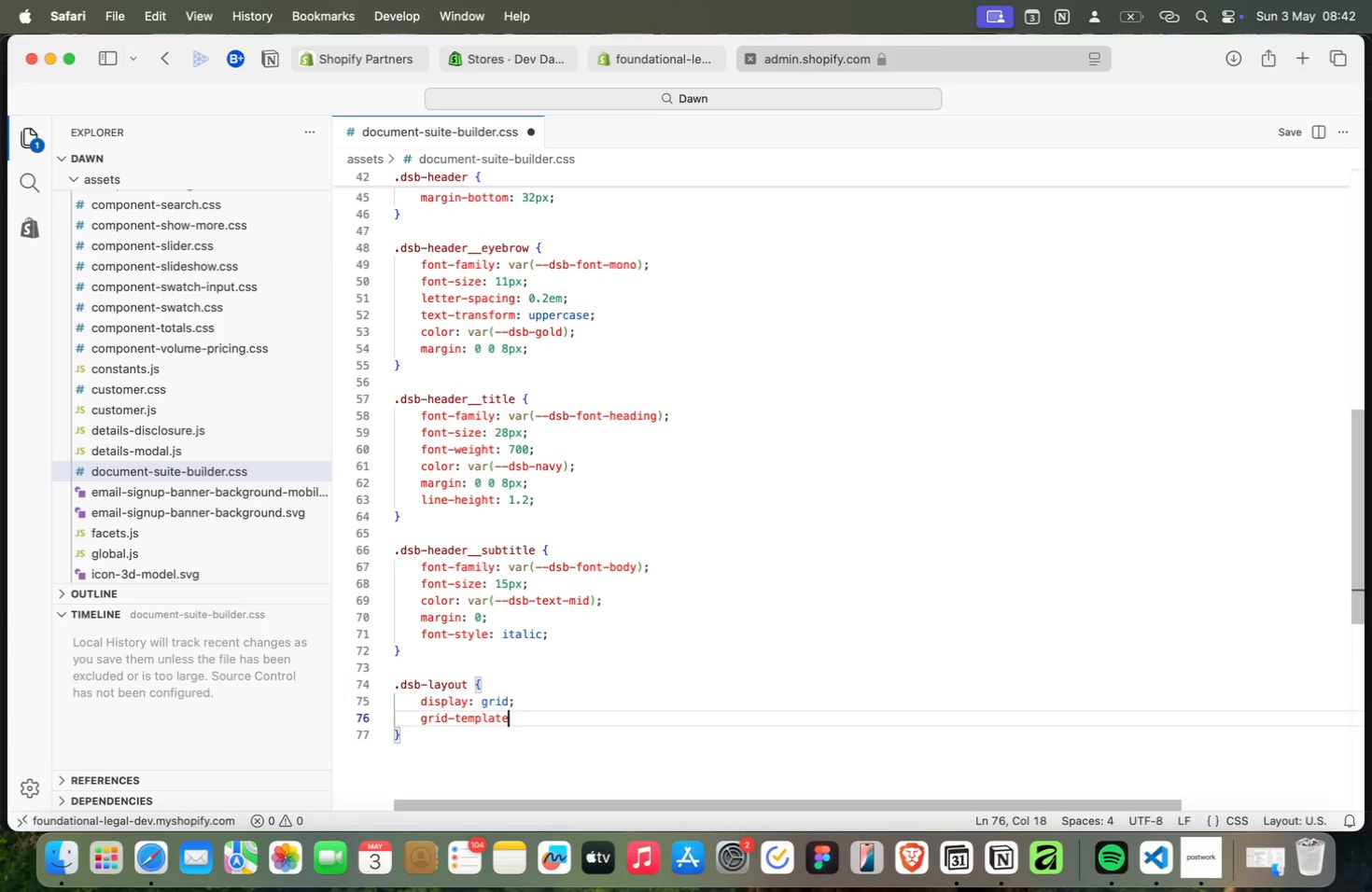 
key(Meta+E)
 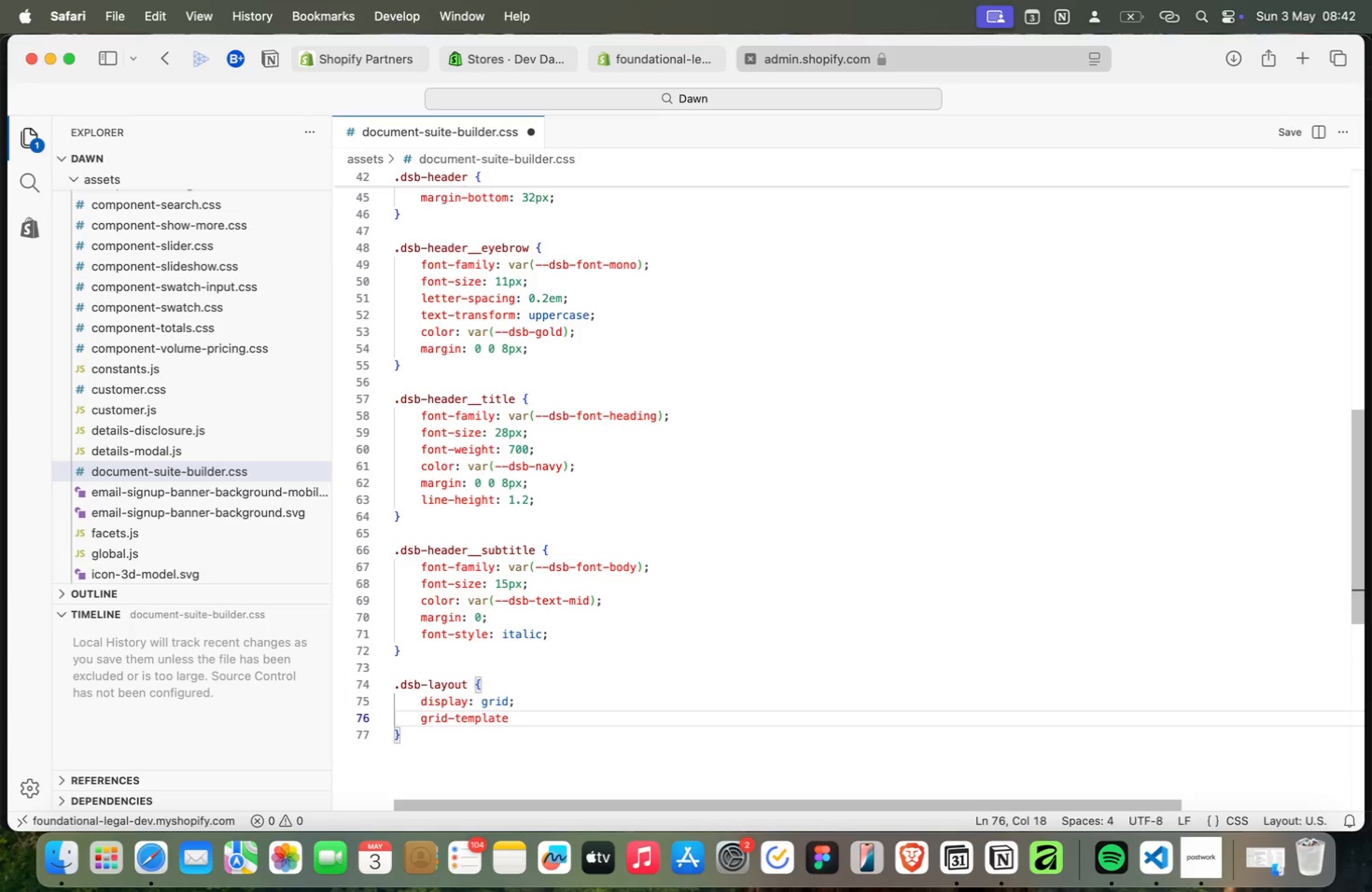 
key(Meta+Minus)
 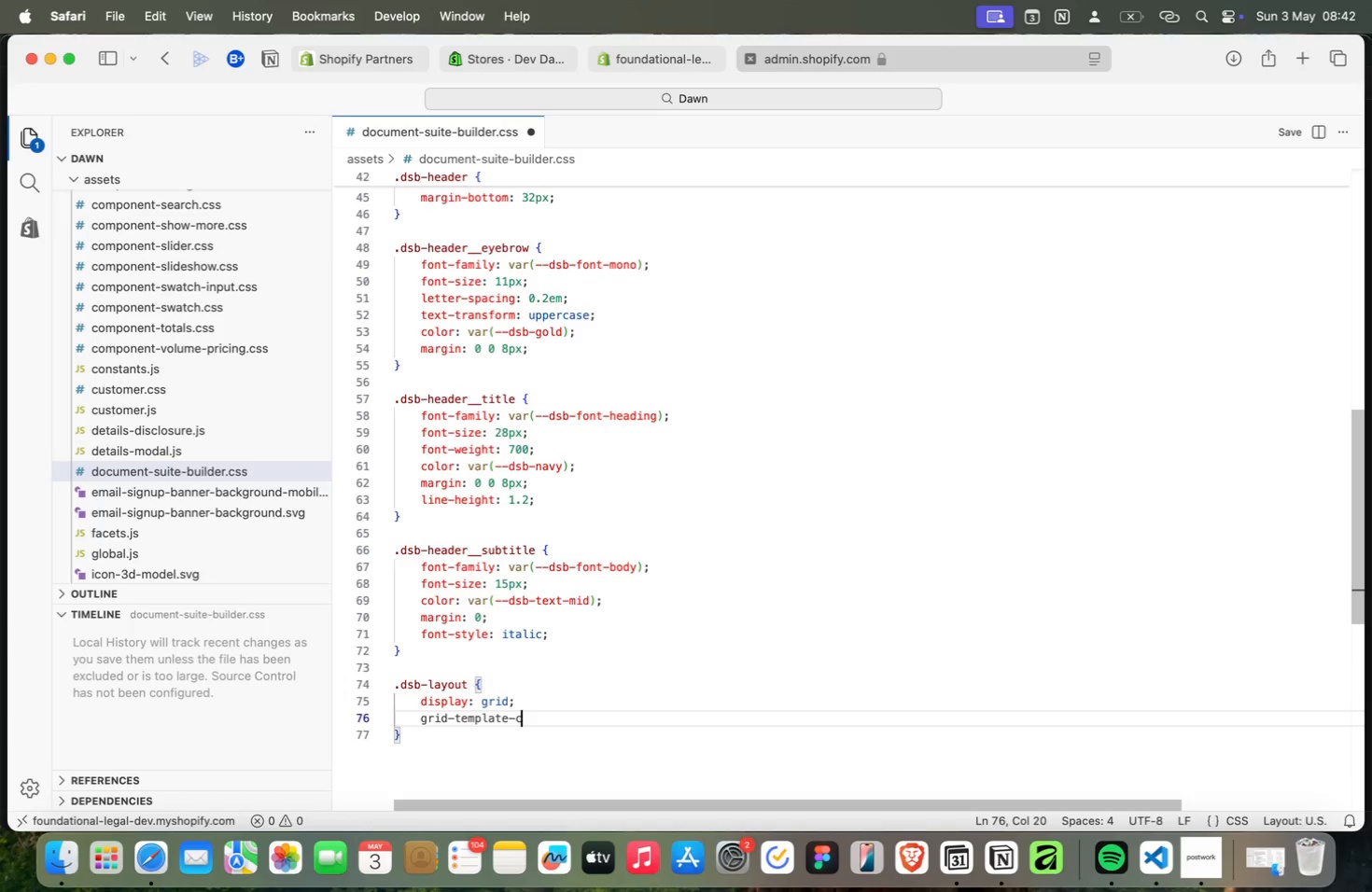 
key(Meta+C)
 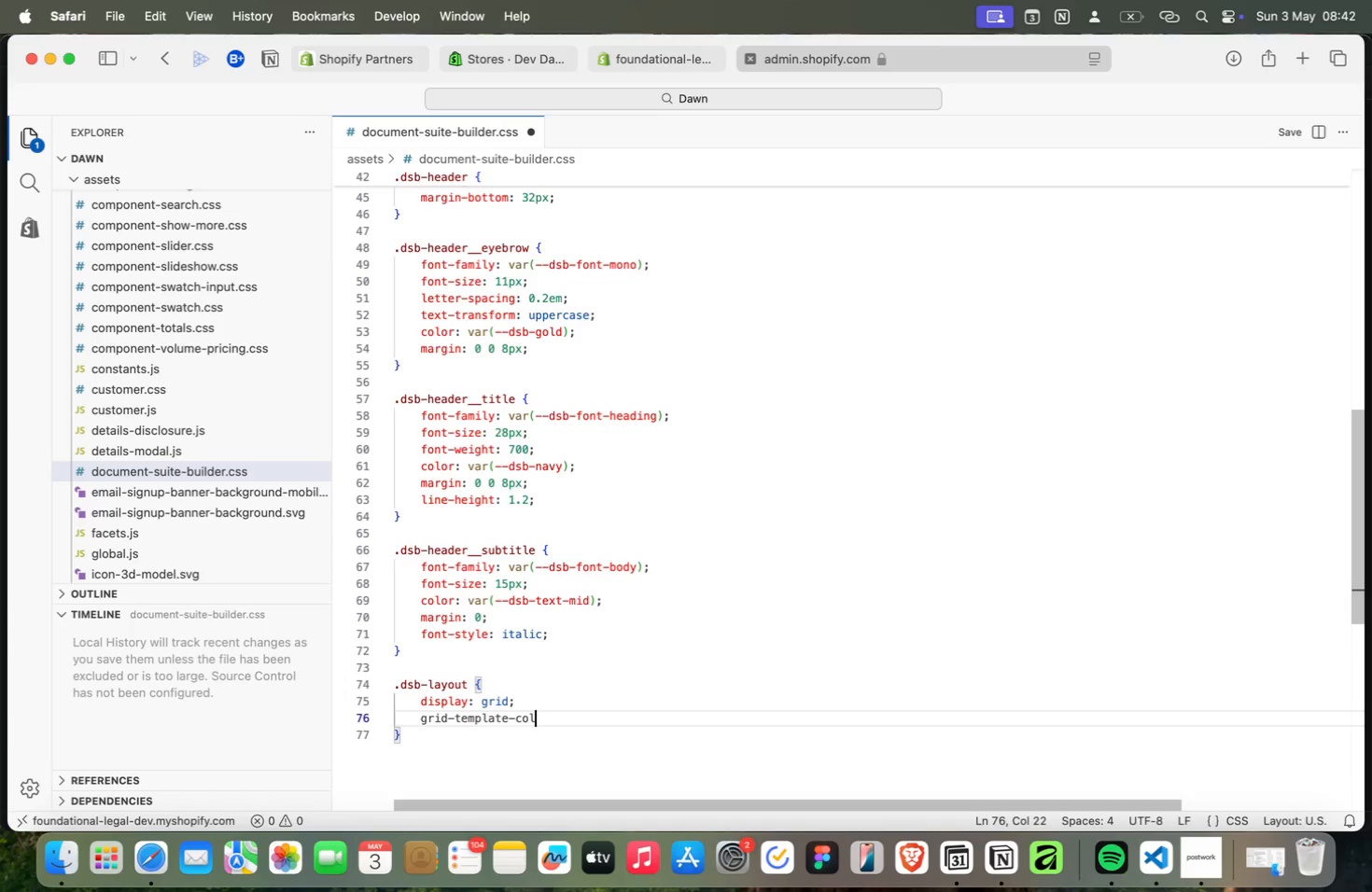 
key(Meta+O)
 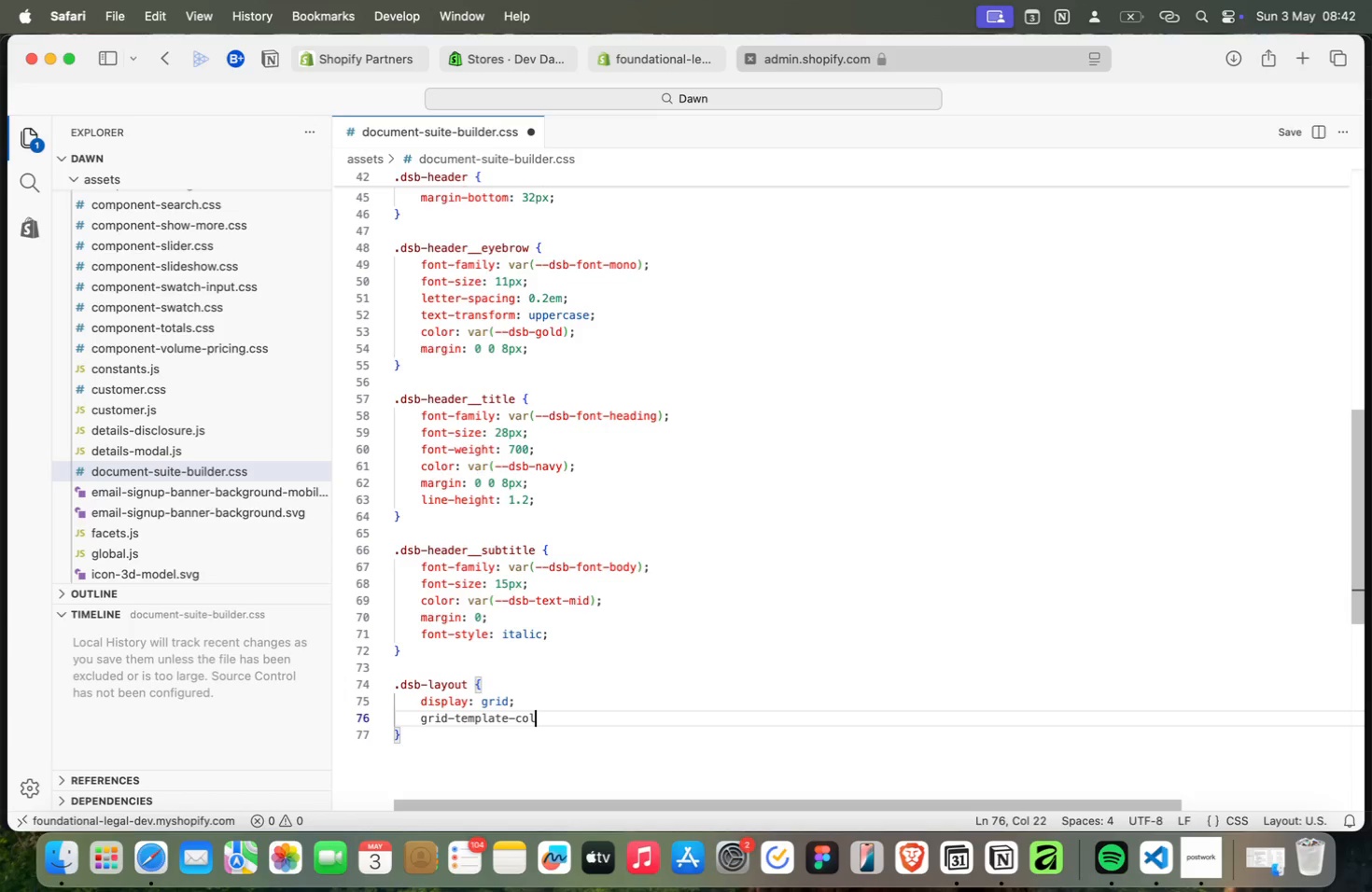 
key(Meta+L)
 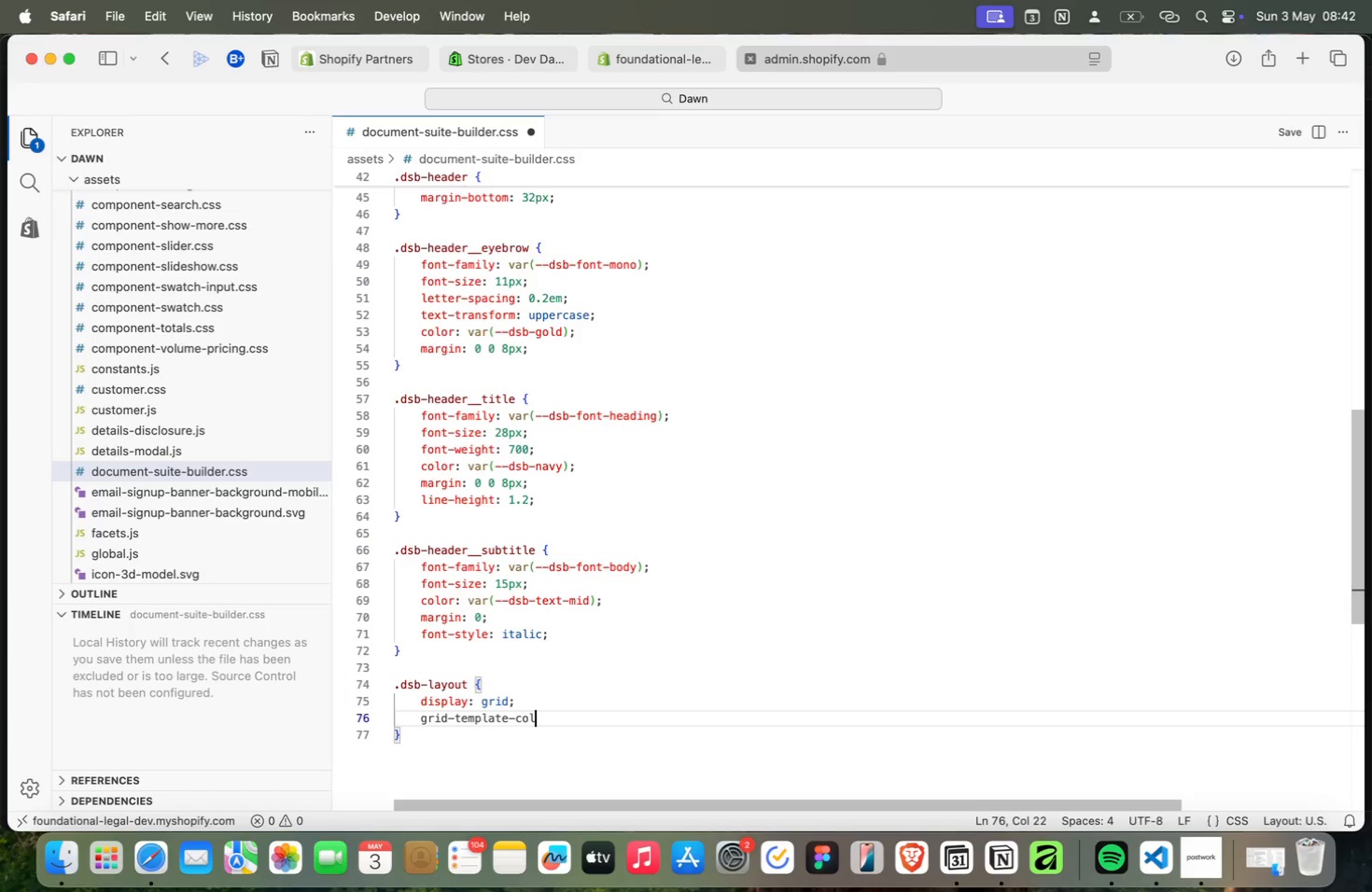 
key(Meta+U)
 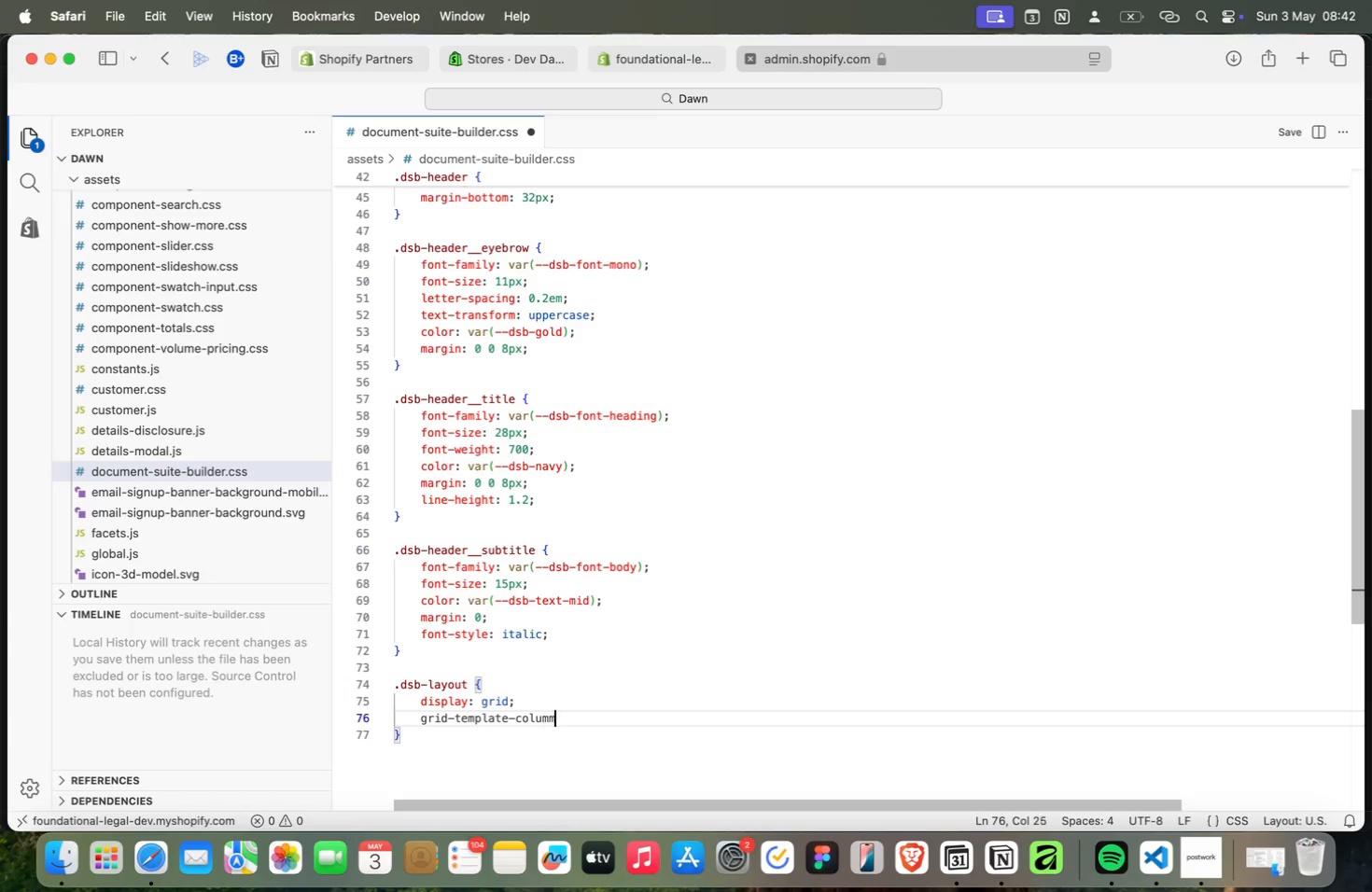 
key(Meta+M)
 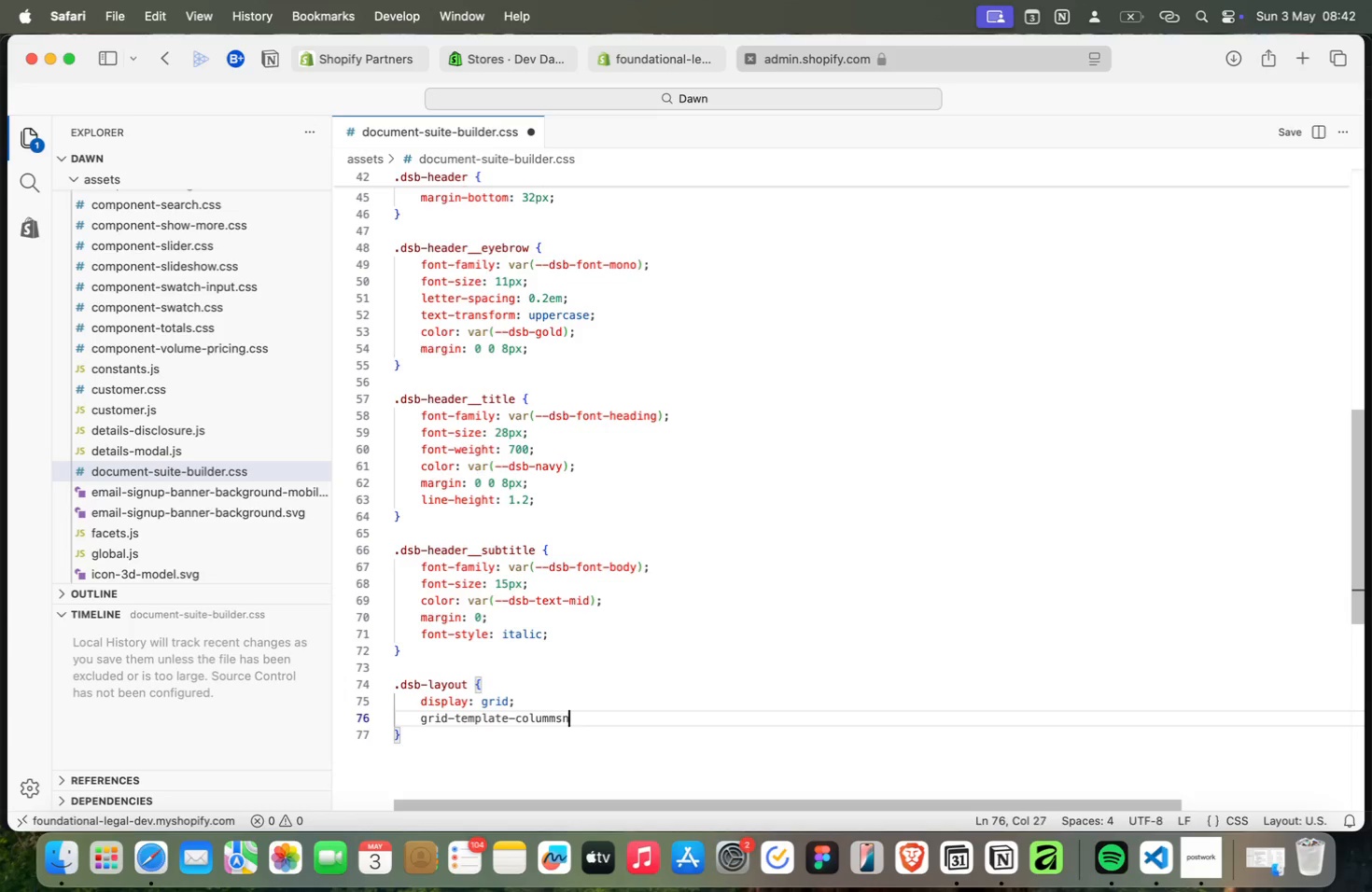 
key(Meta+M)
 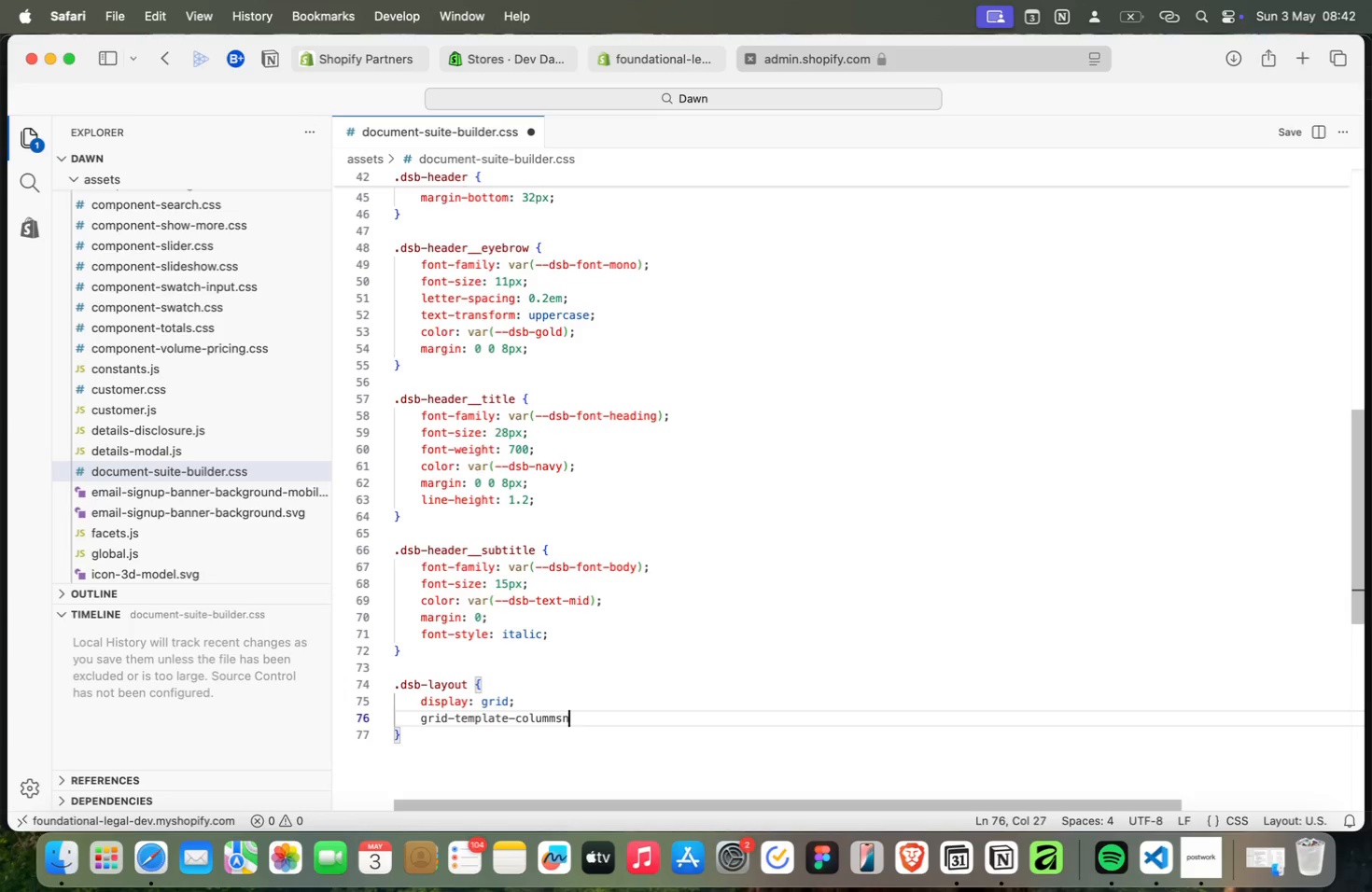 
key(Meta+S)
 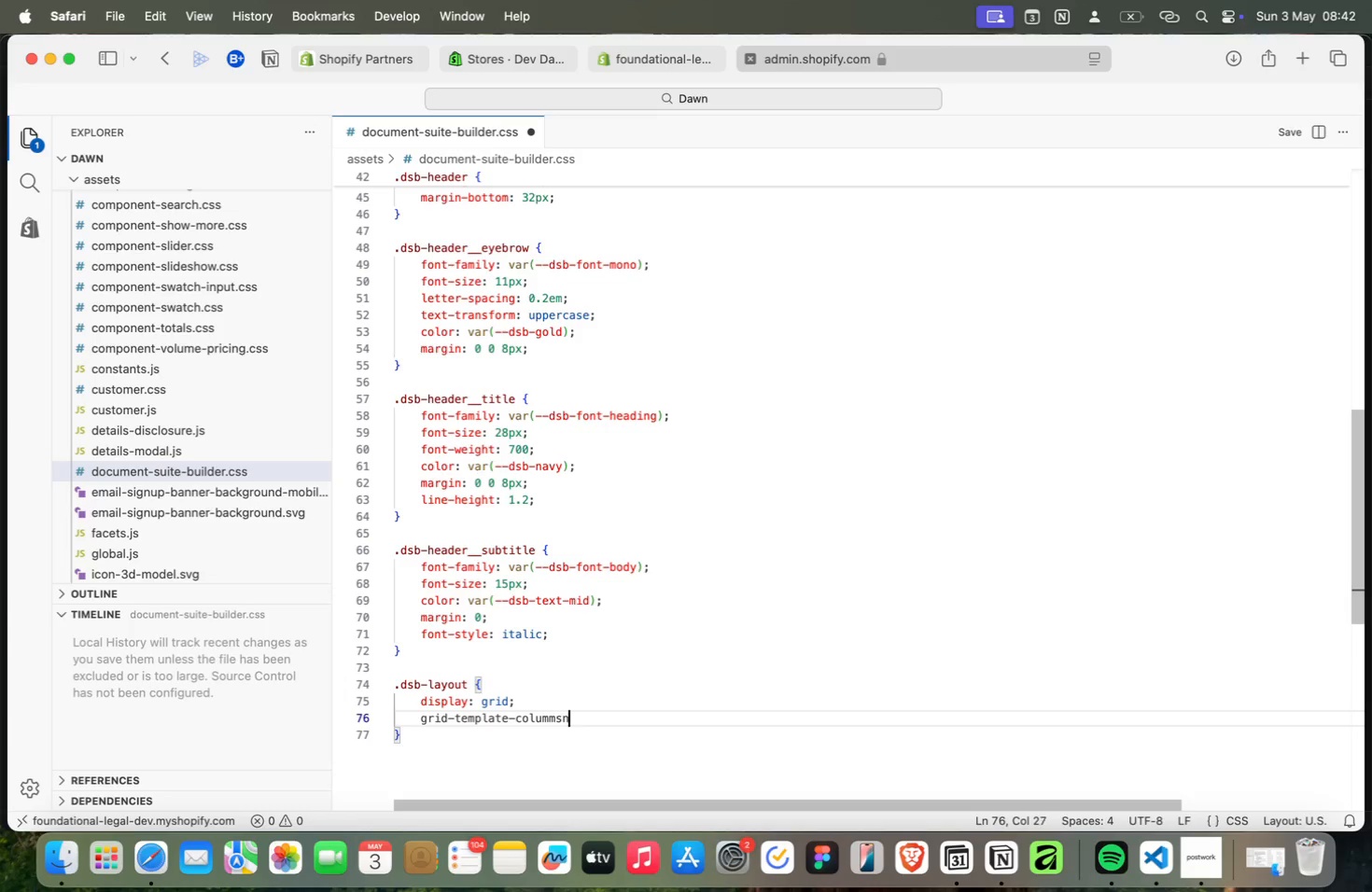 
key(Meta+N)
 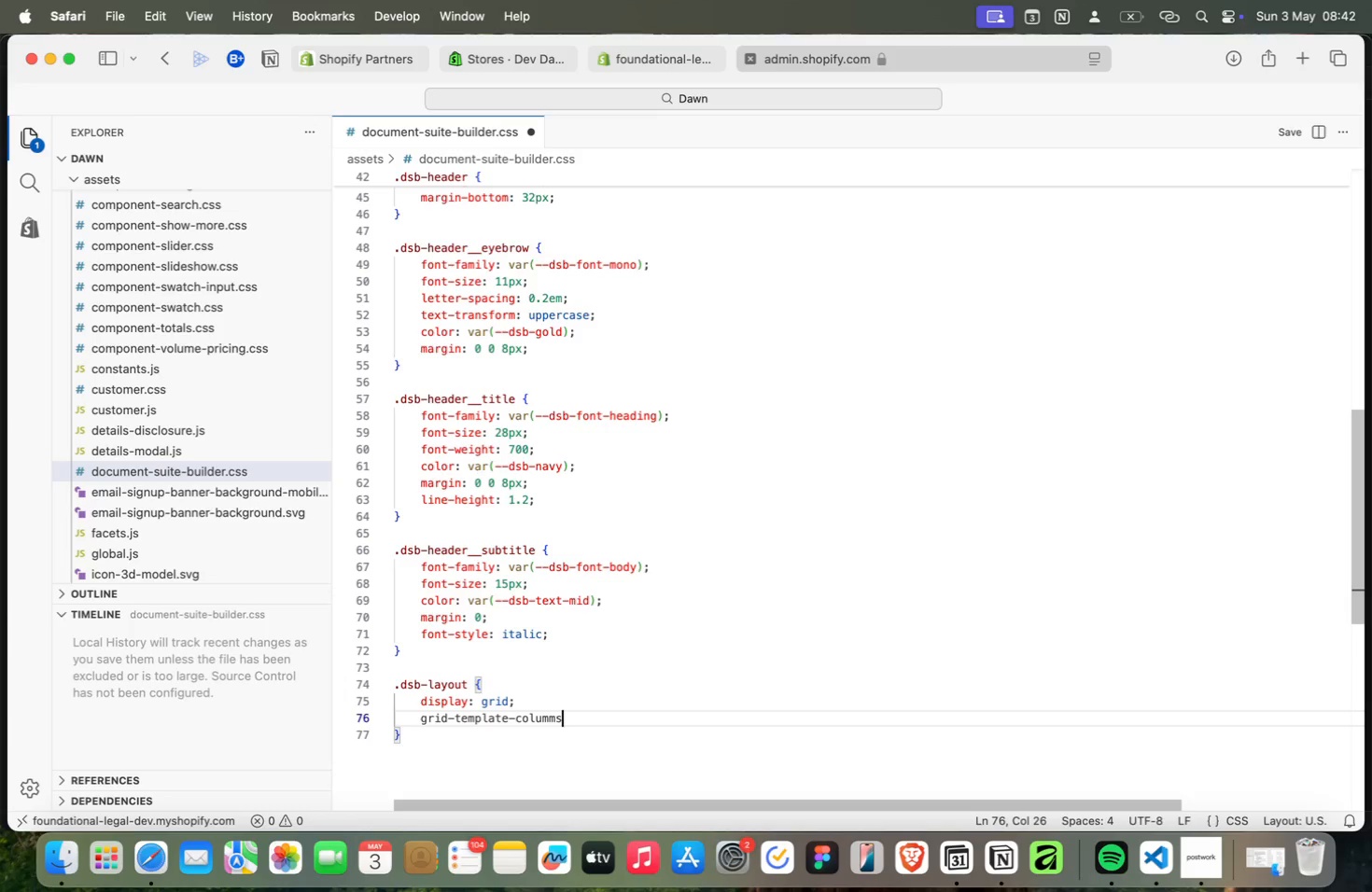 
key(Meta+Backspace)
 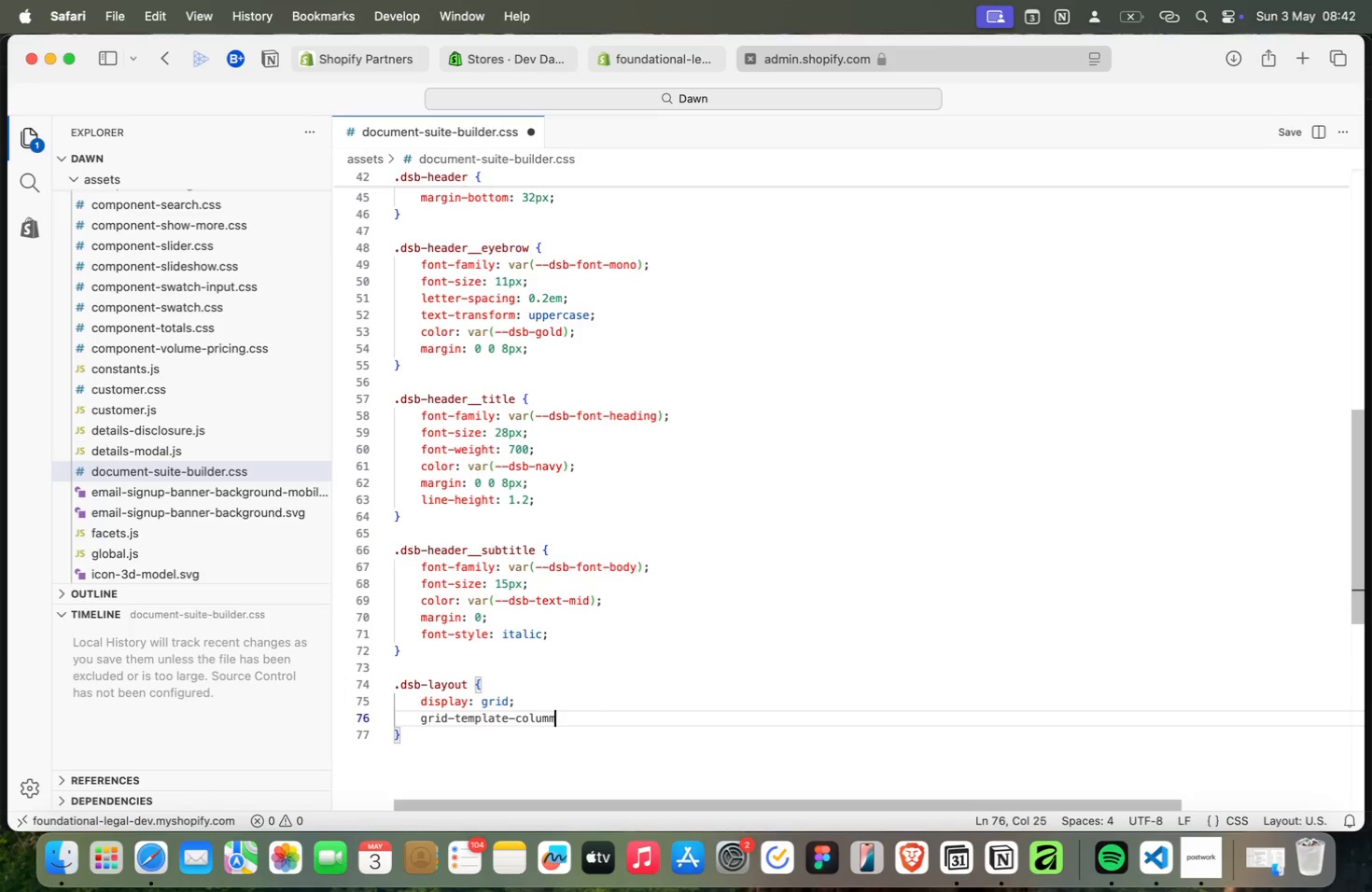 
key(Meta+Backspace)
 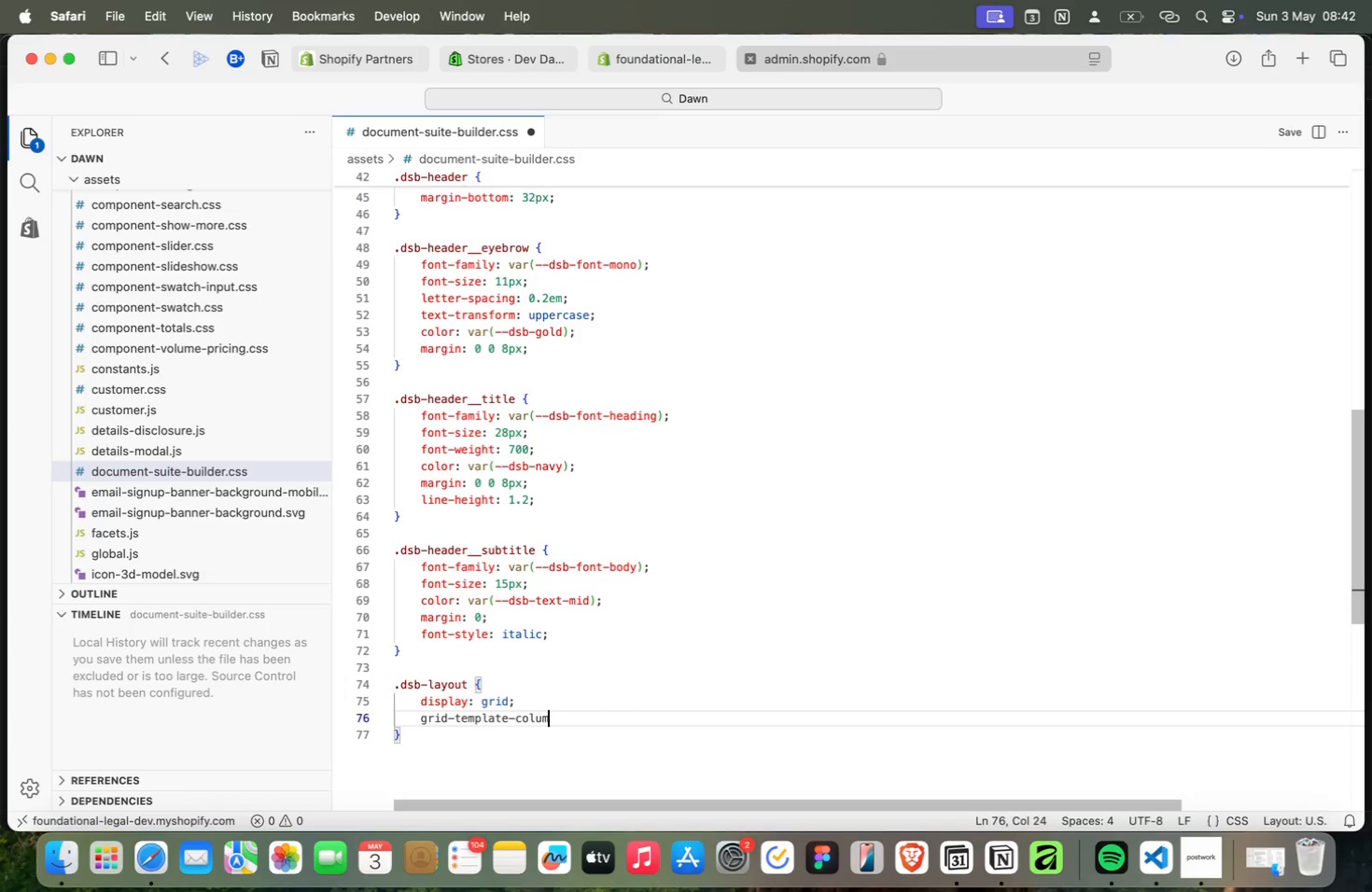 
key(Meta+Backspace)
 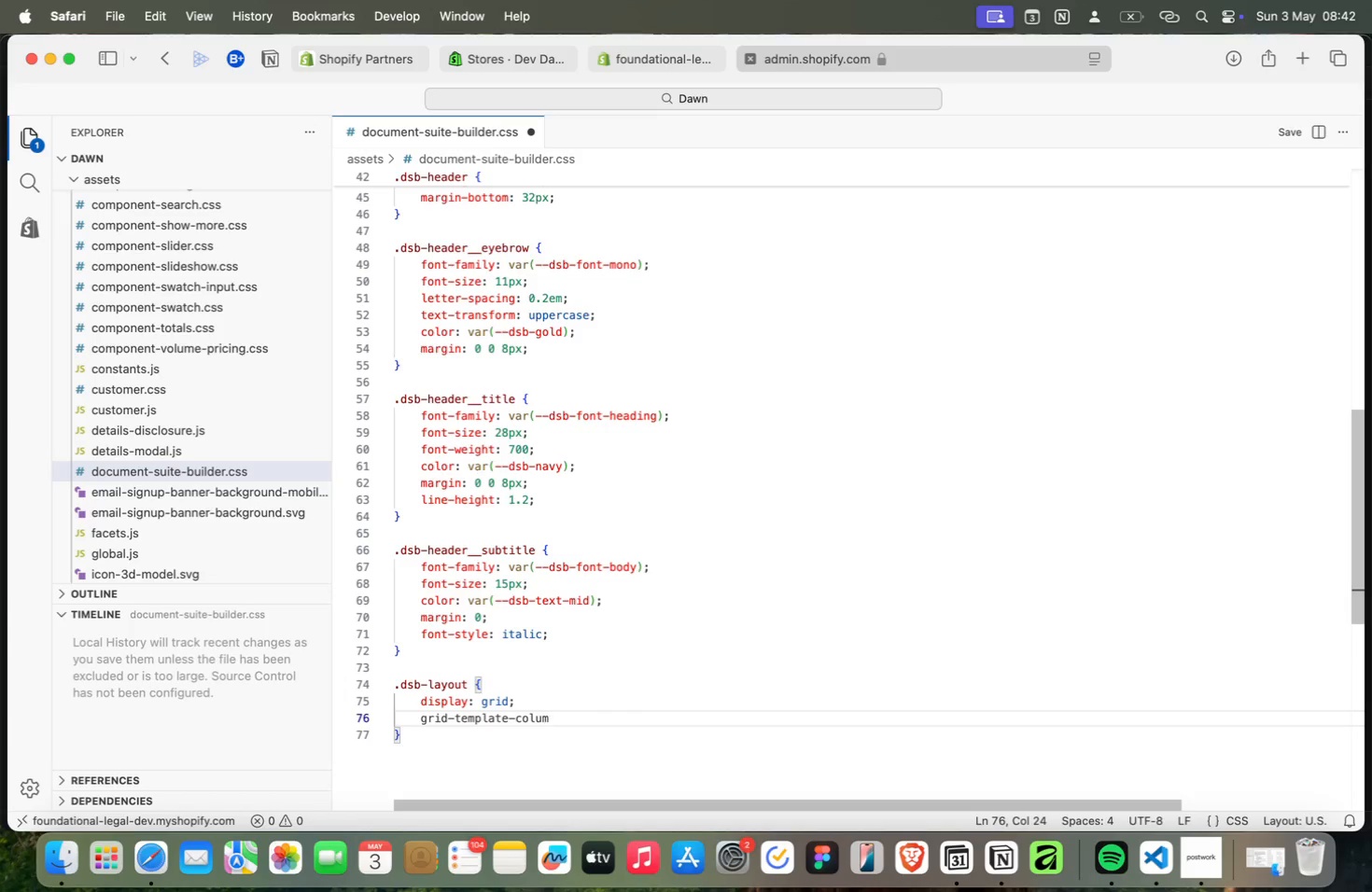 
key(Meta+N)
 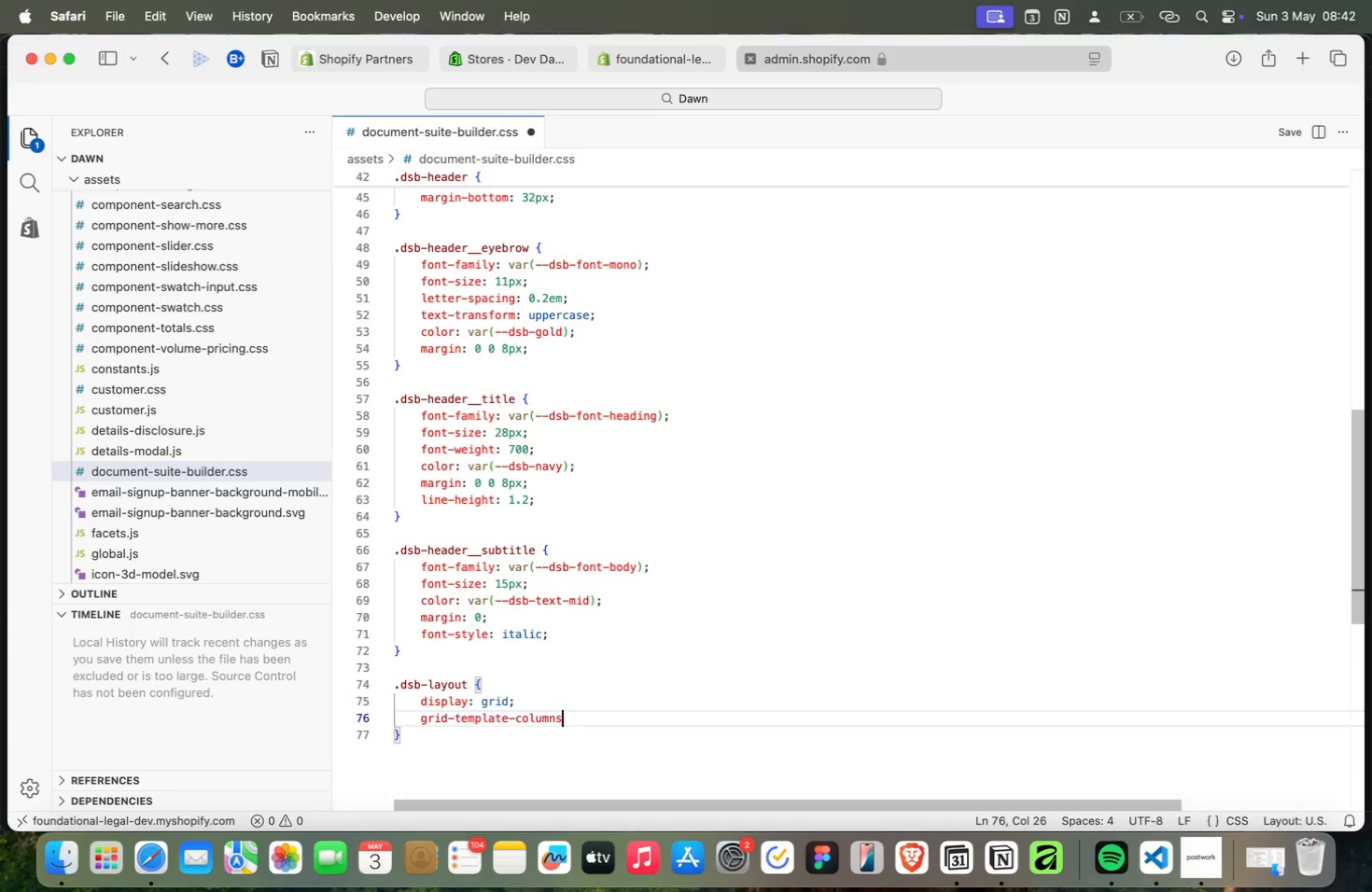 
key(Meta+S)
 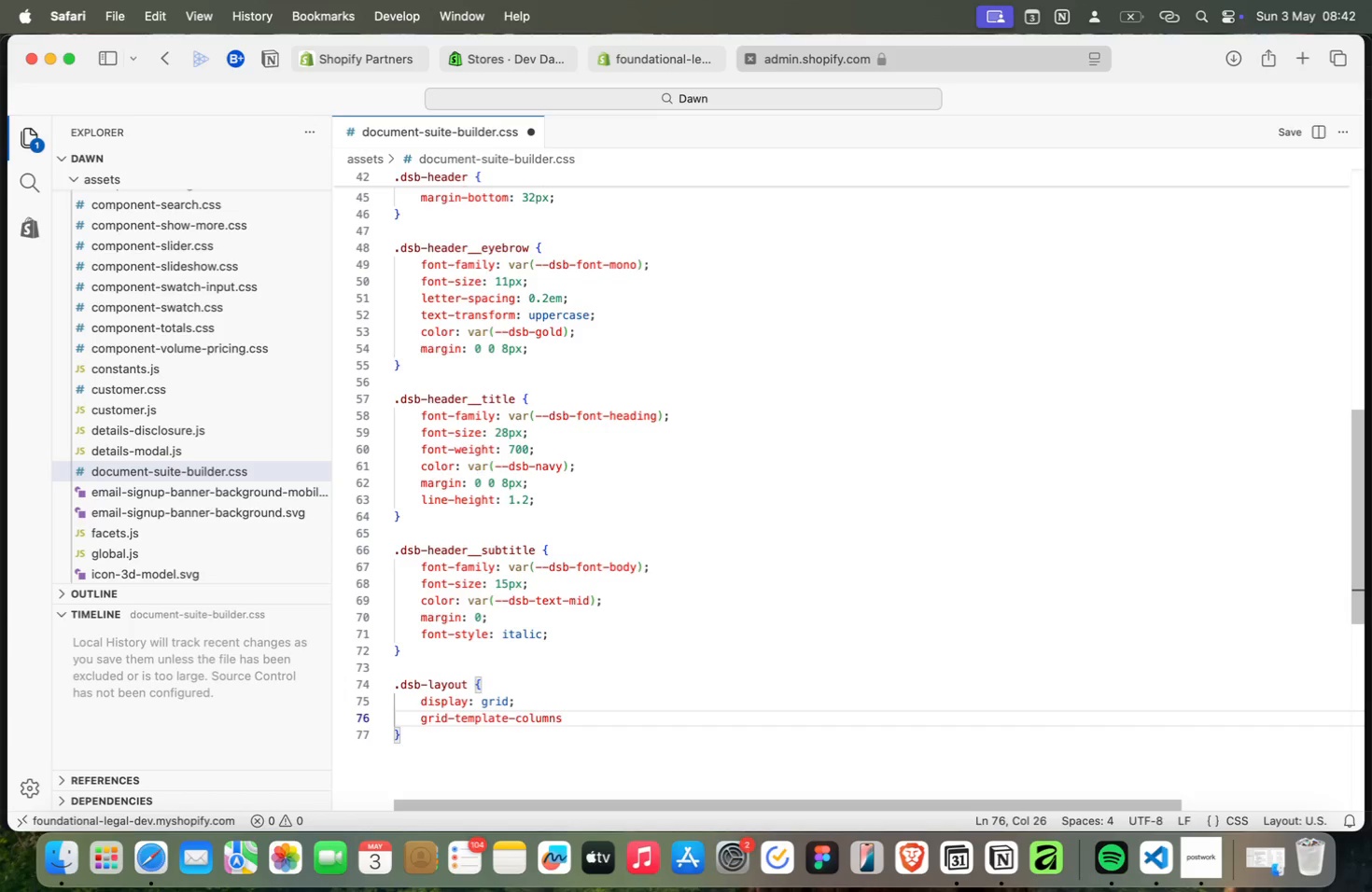 
key(Meta+Shift+Semicolon)
 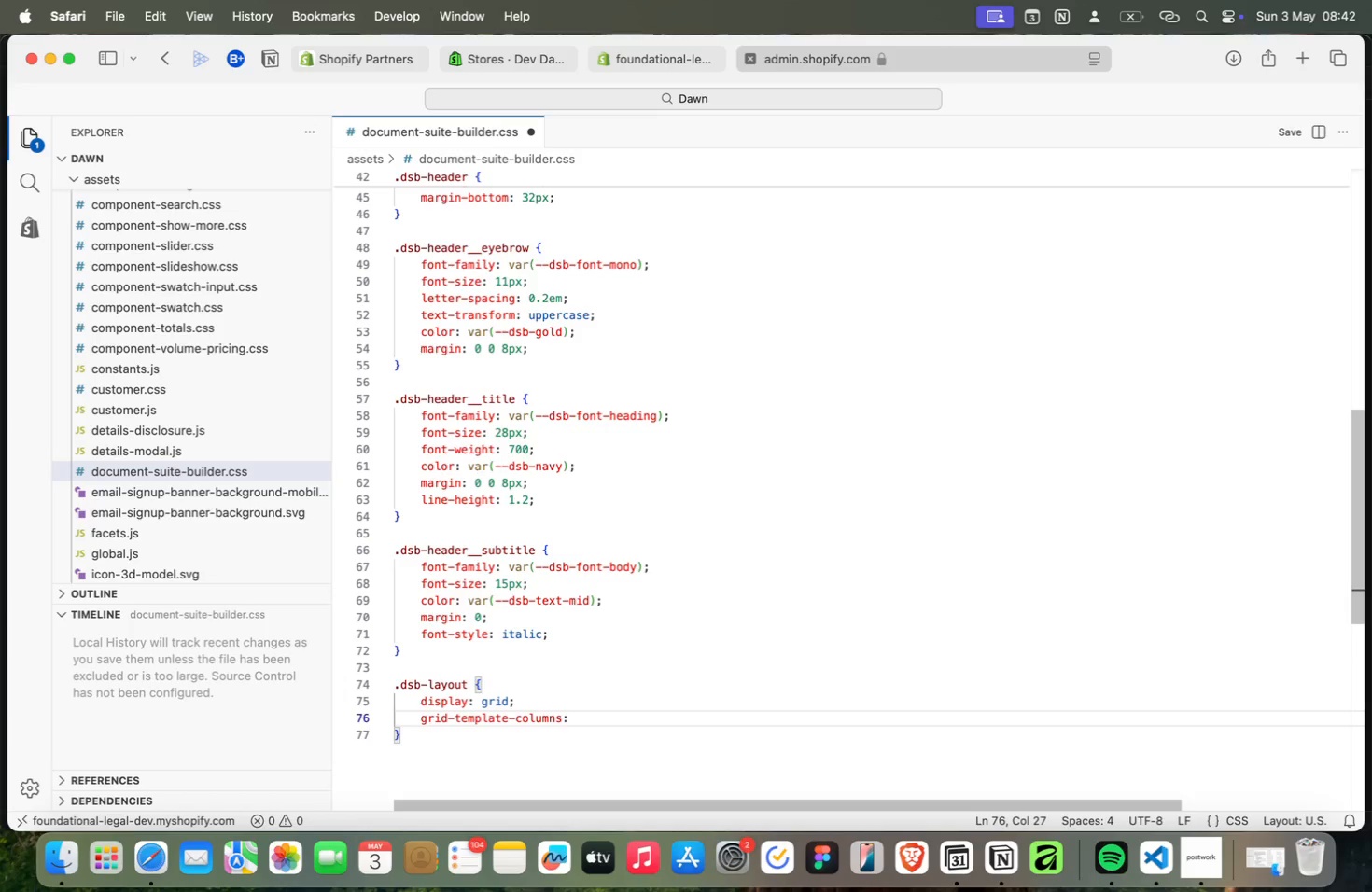 
key(Meta+Space)
 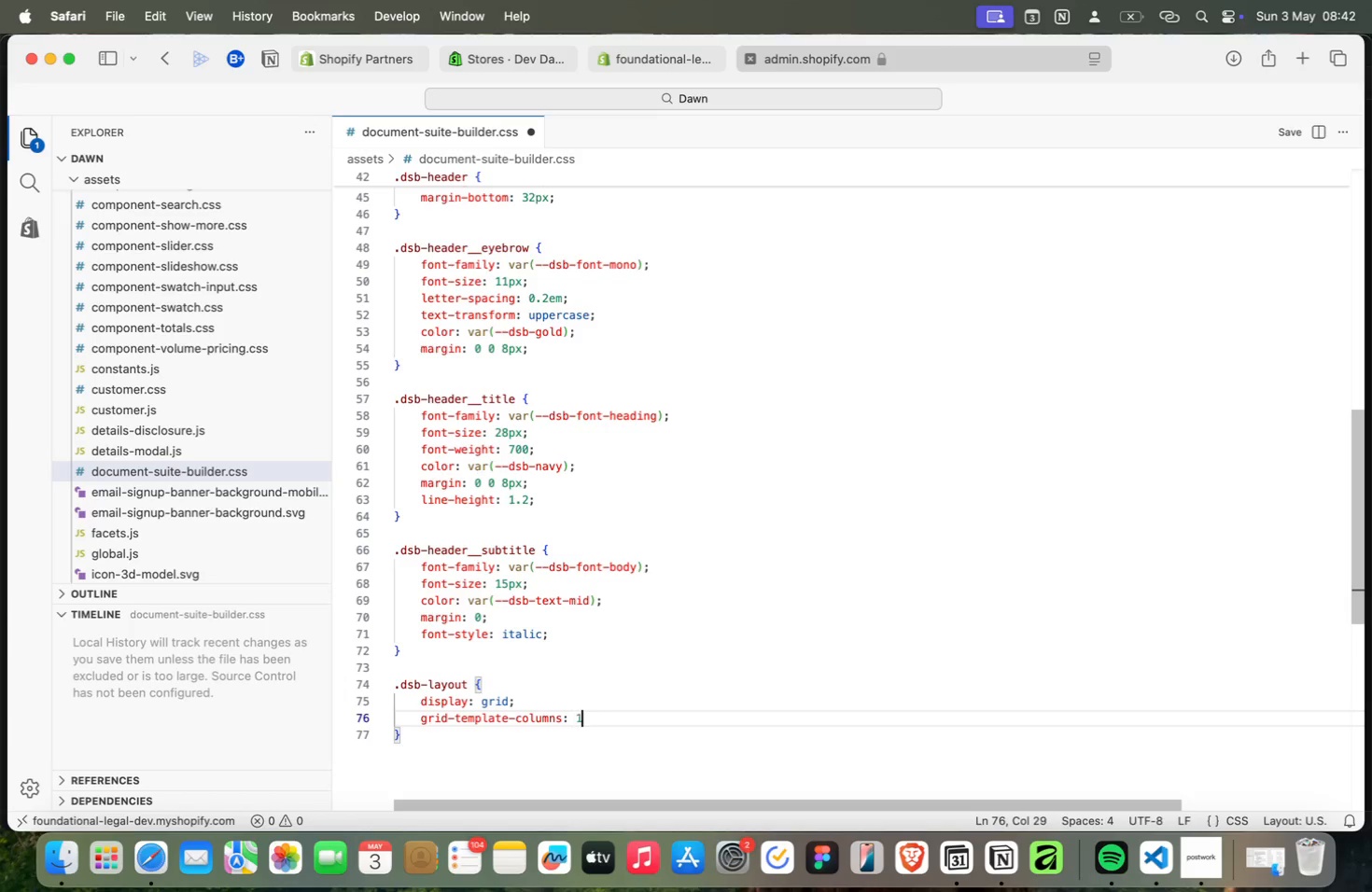 
key(Meta+1)
 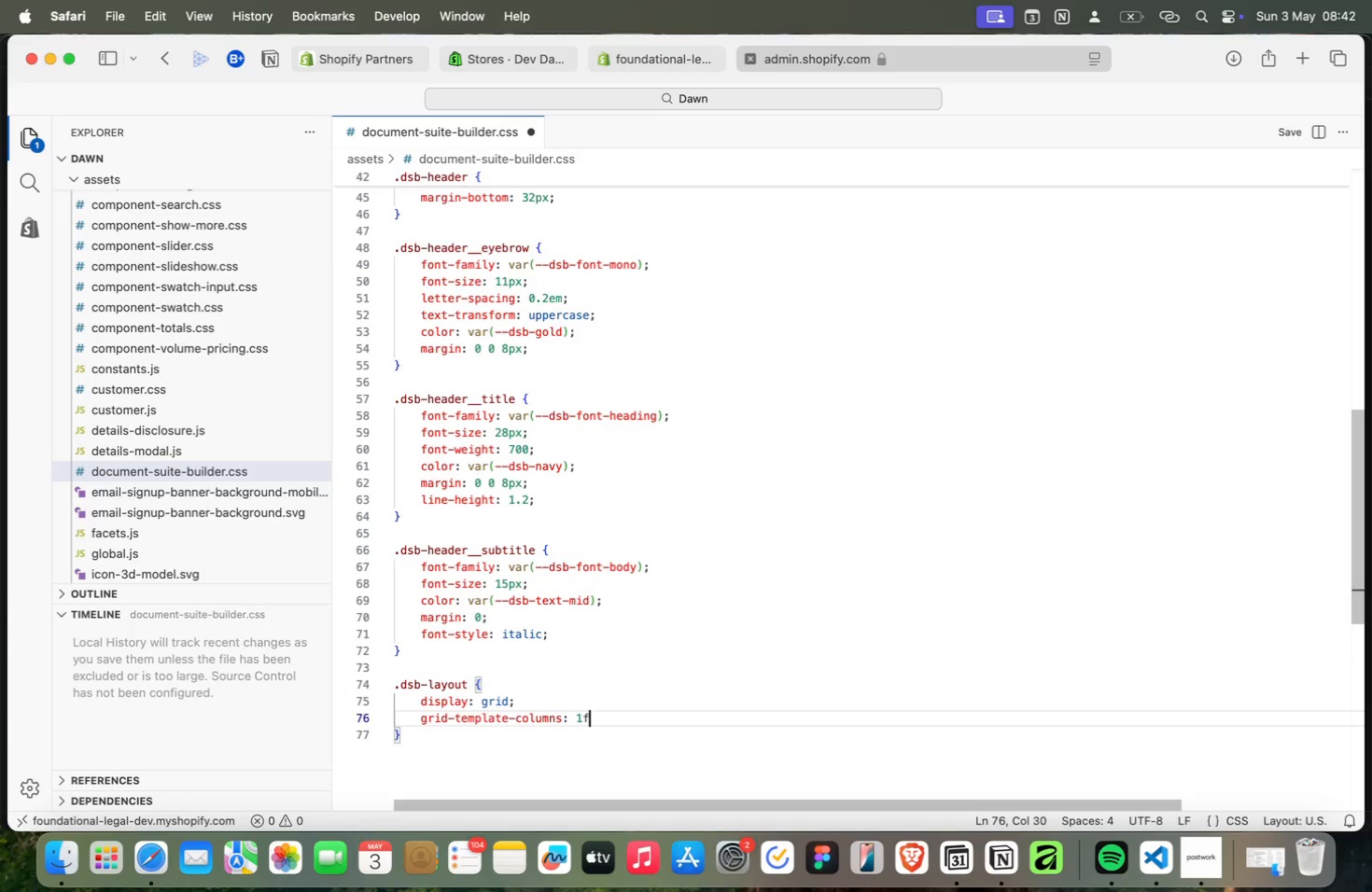 
key(Meta+F)
 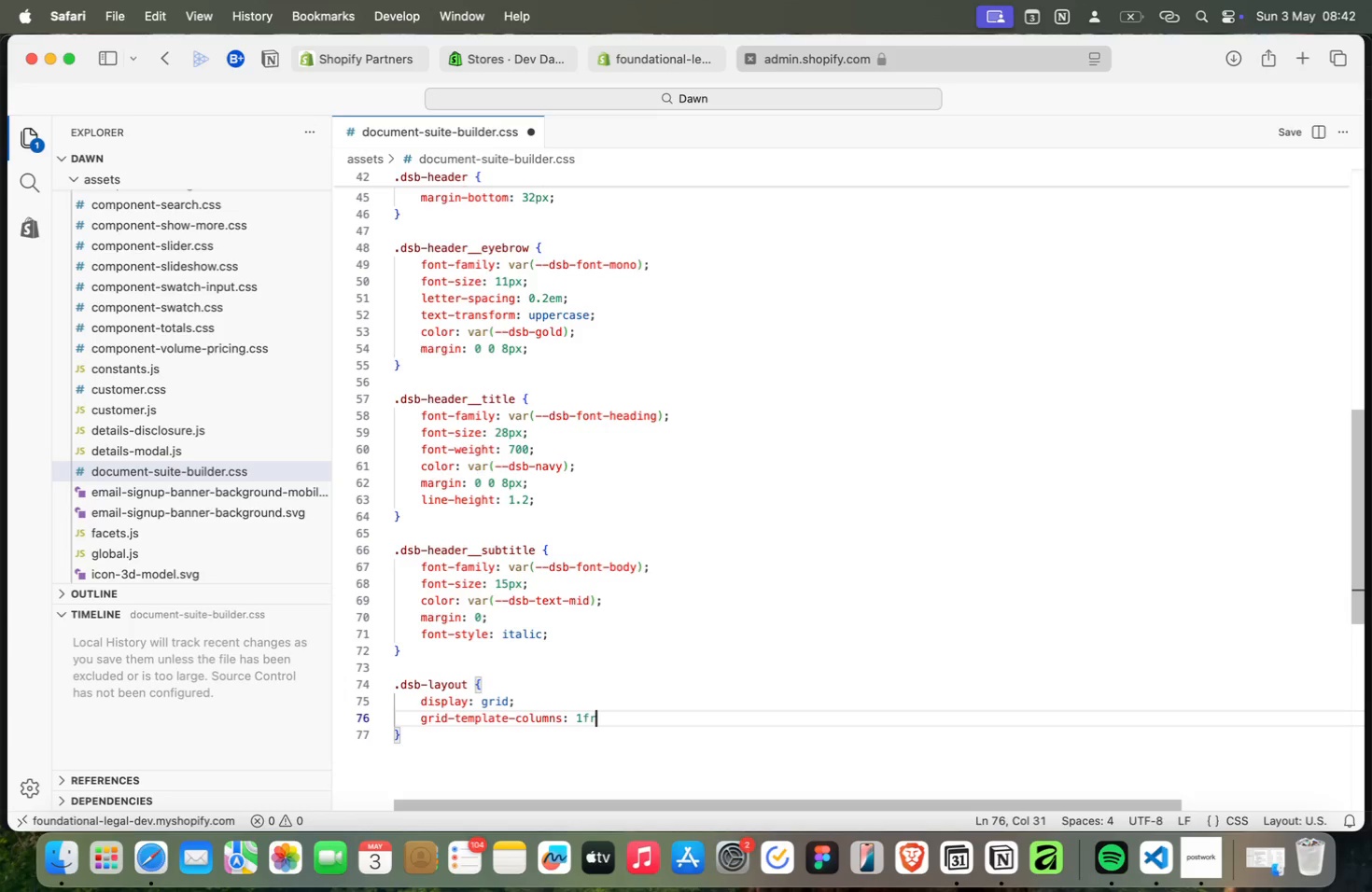 
key(Meta+R)
 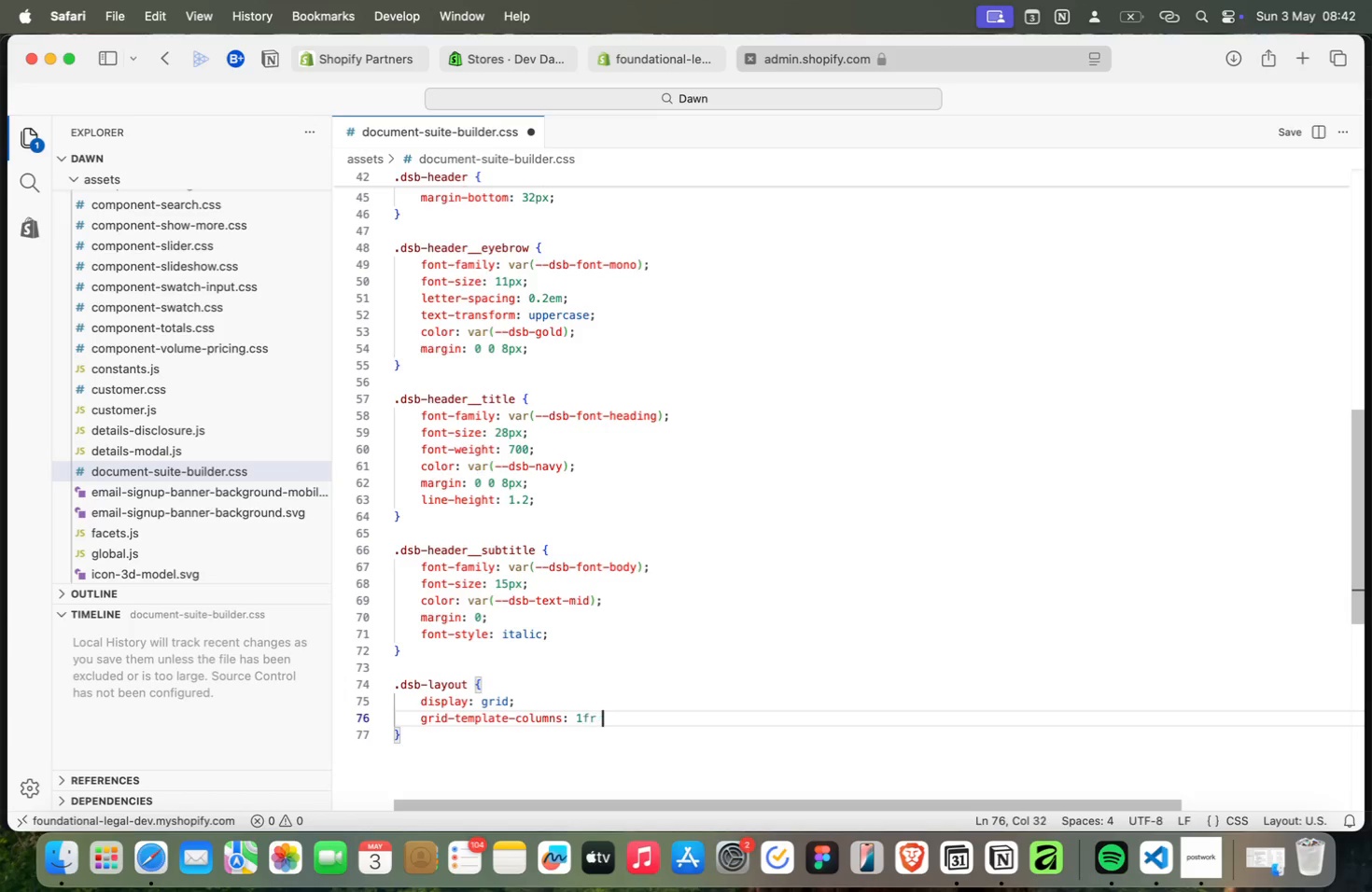 
key(Meta+Space)
 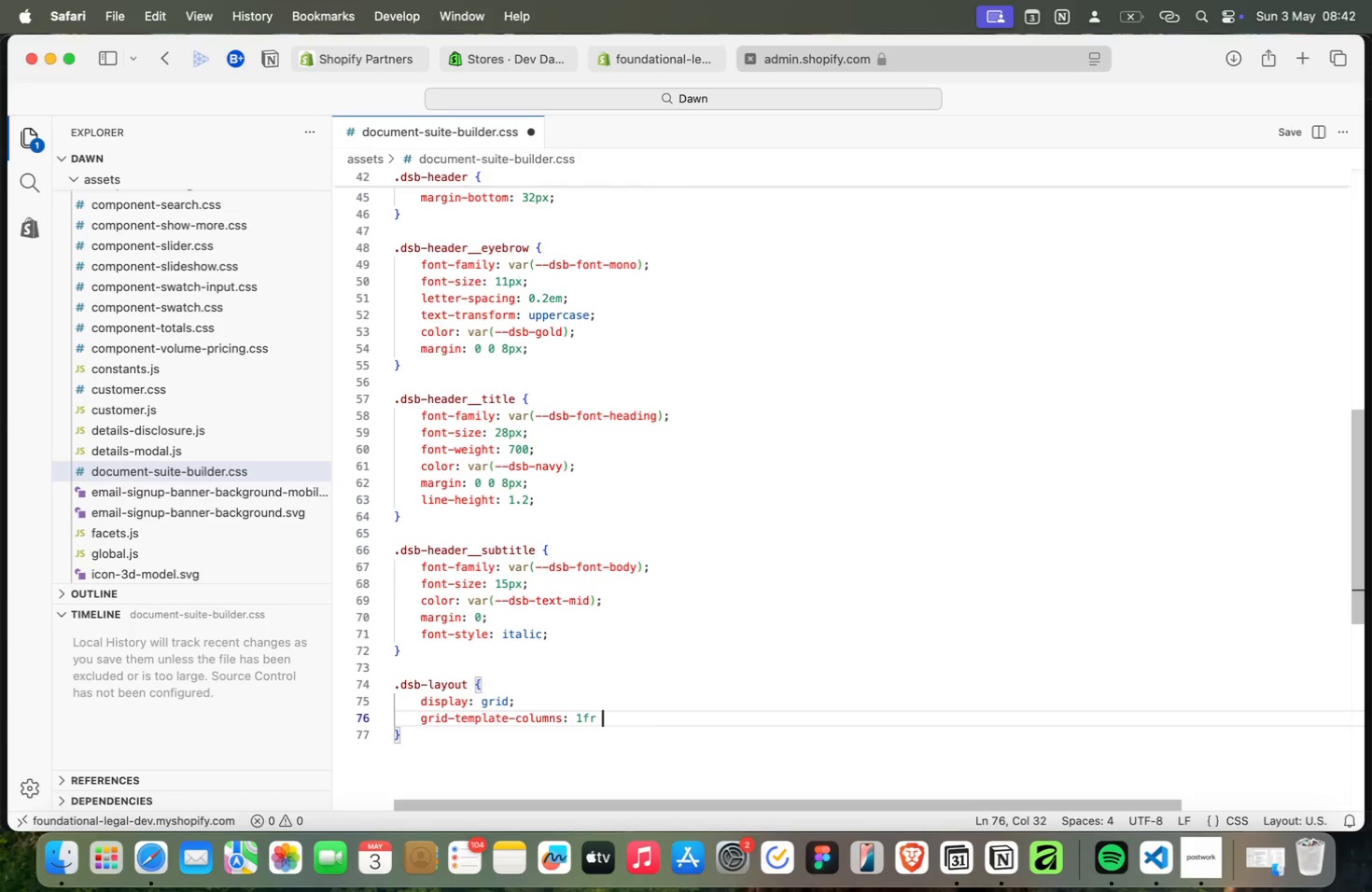 
key(Meta+3)
 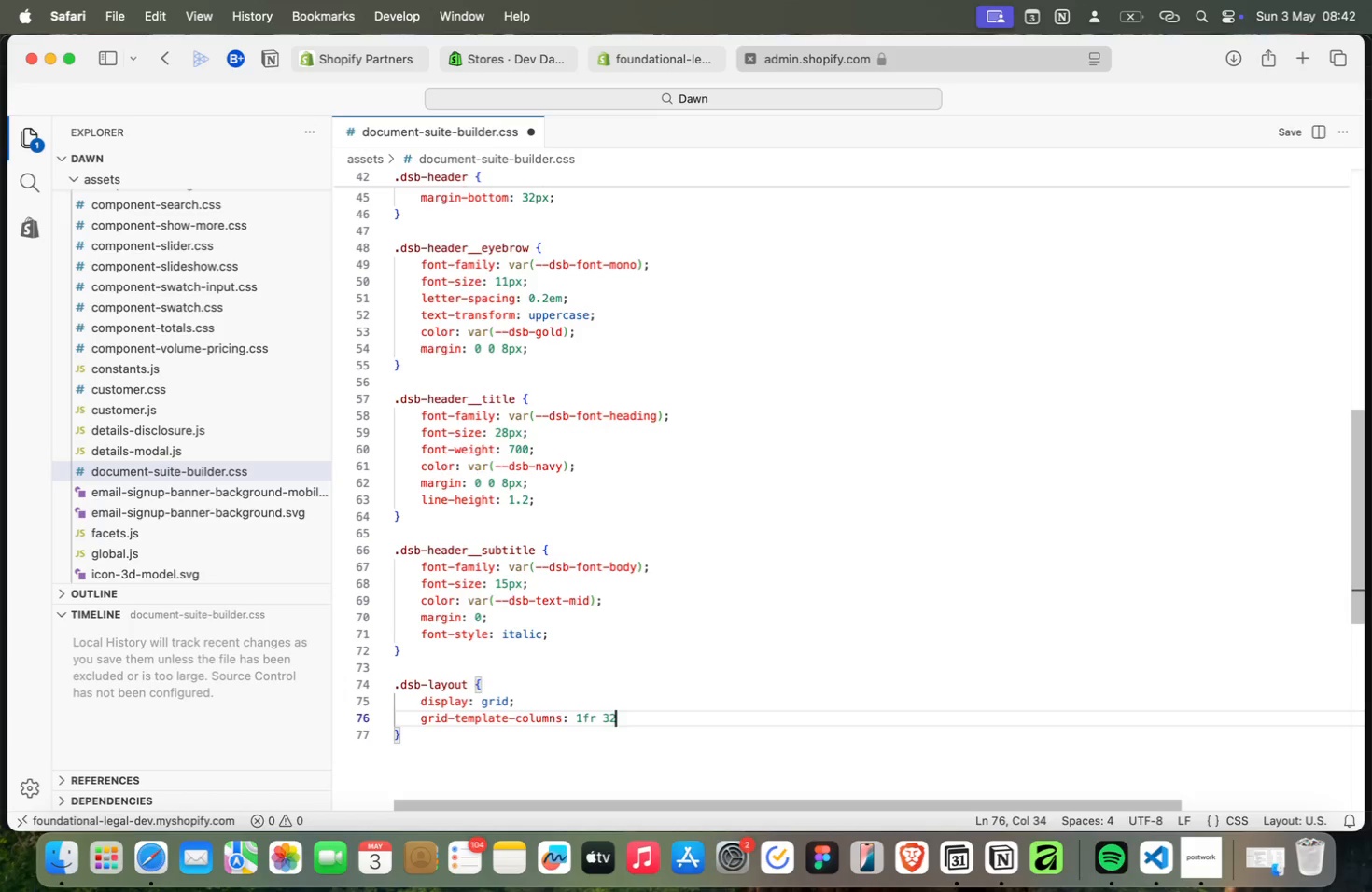 
key(Meta+2)
 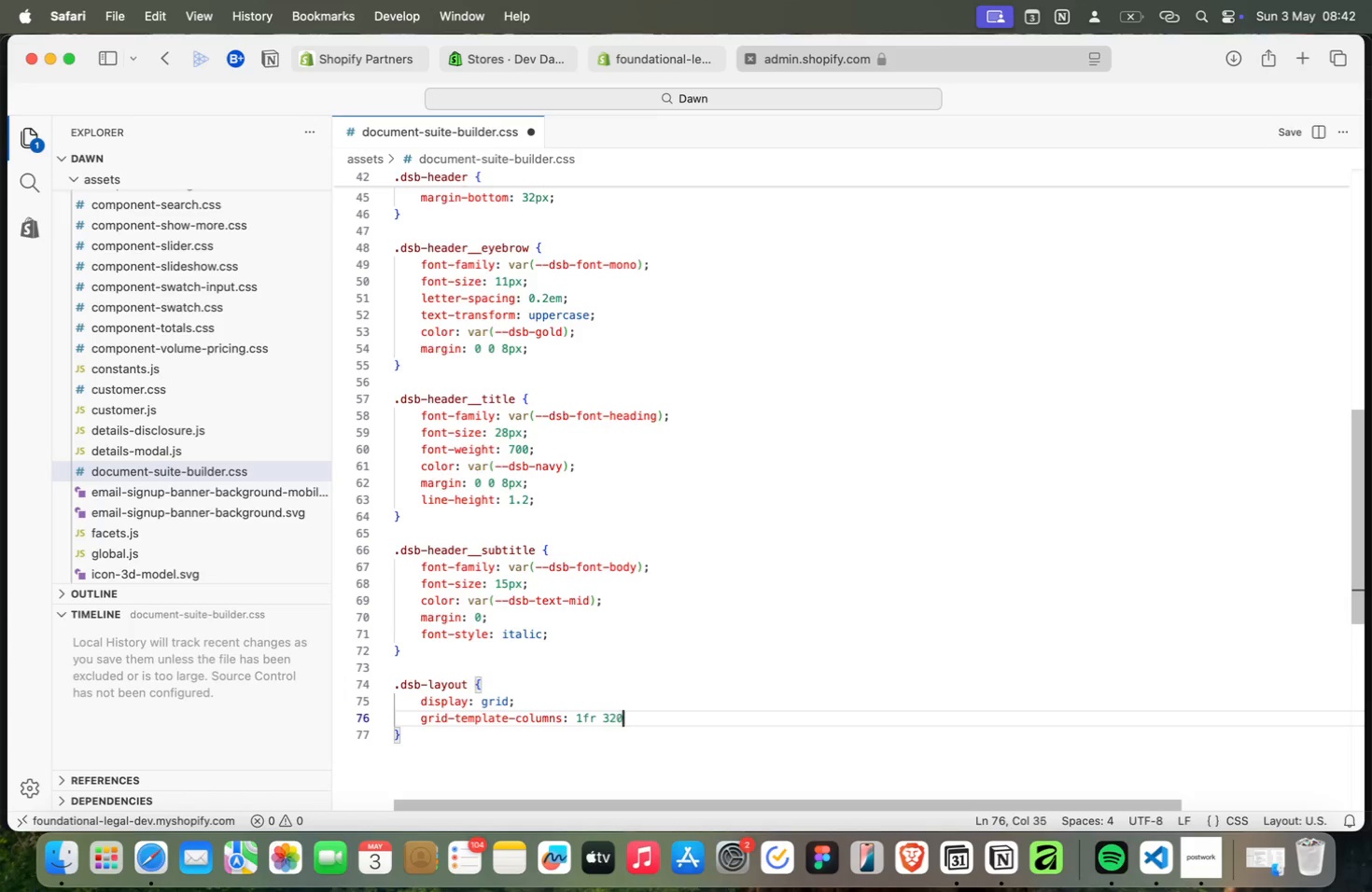 
key(Meta+0)
 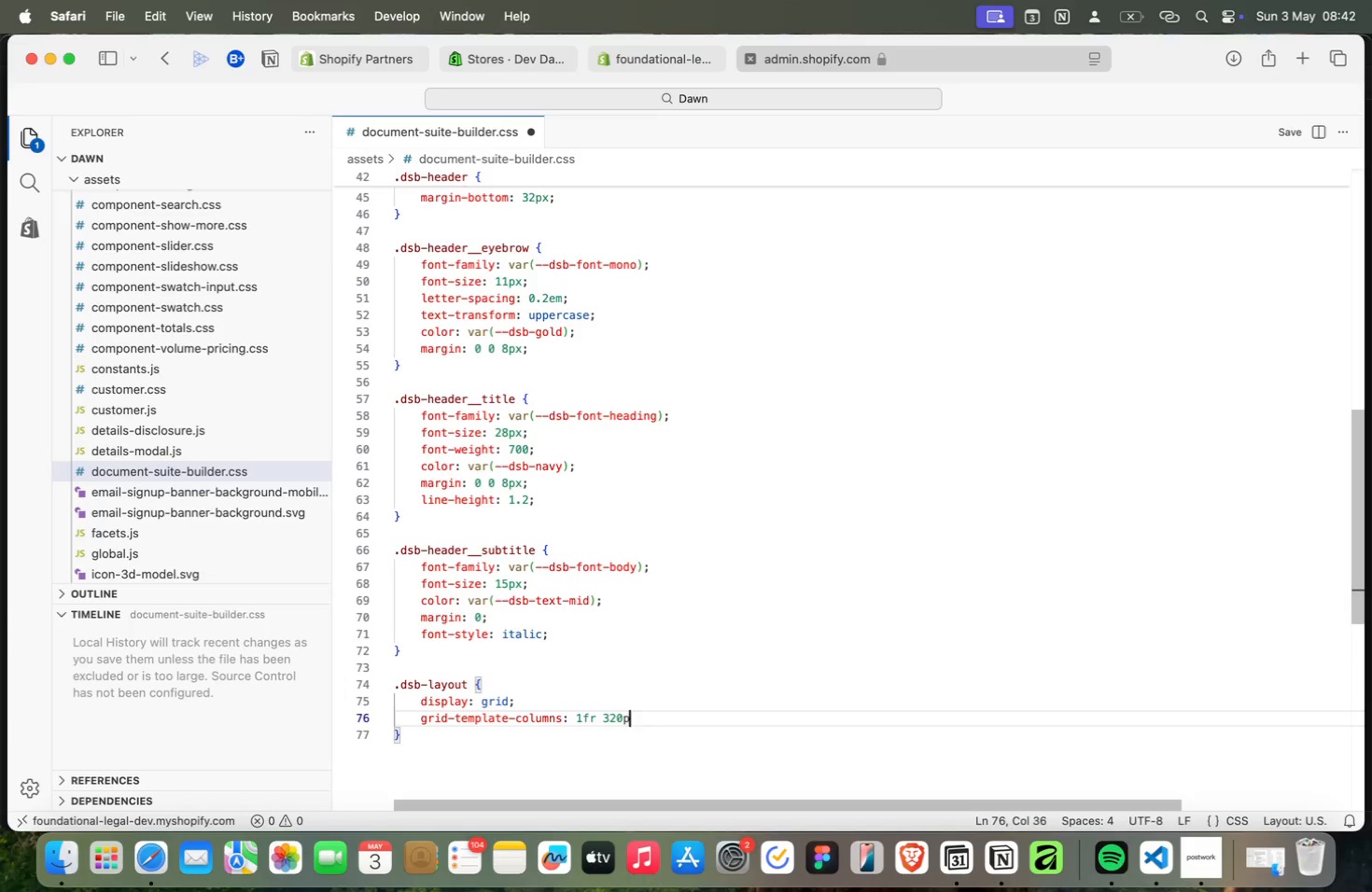 
key(Meta+P)
 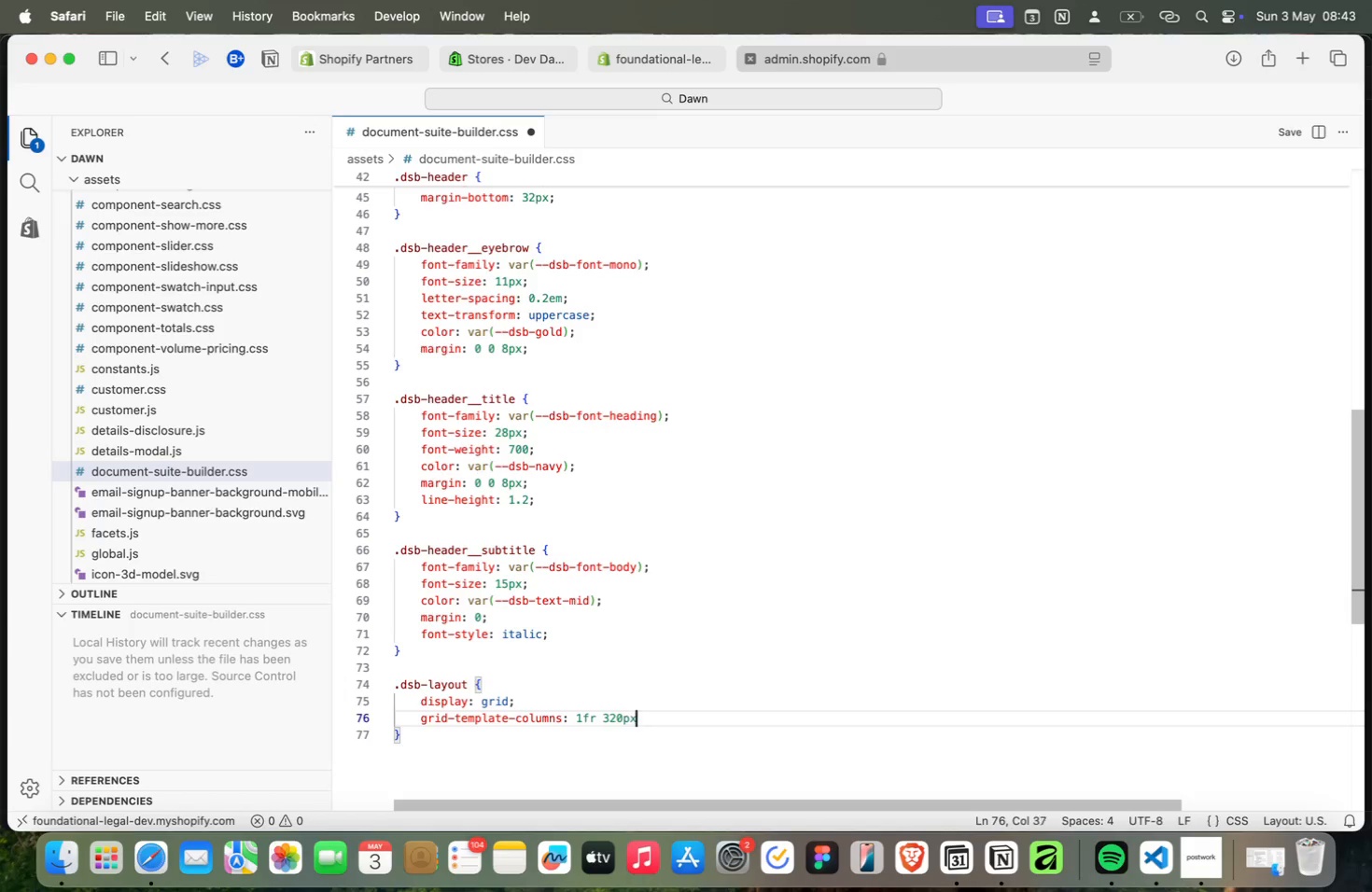 
key(Meta+X)
 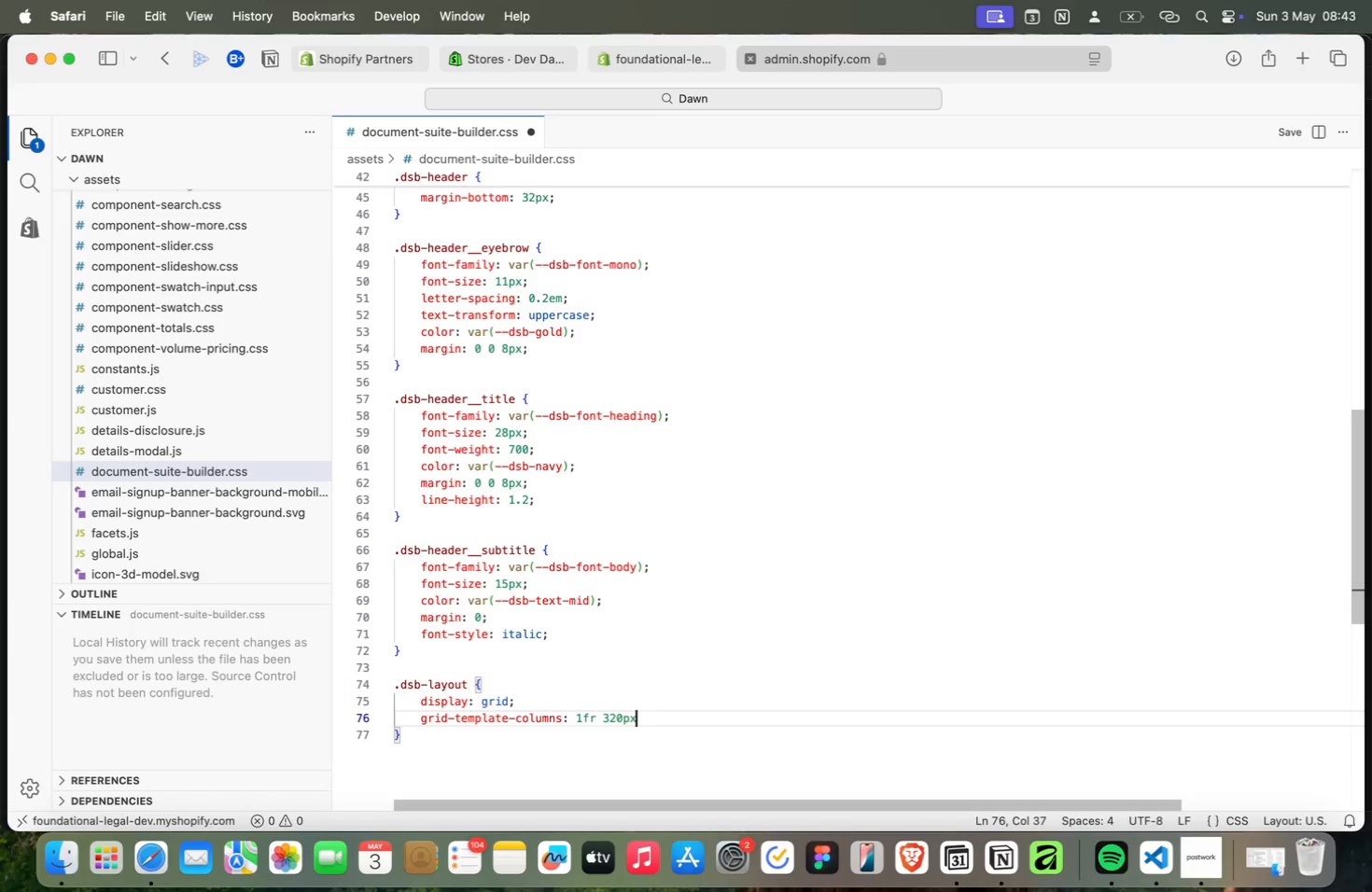 
key(Meta+Semicolon)
 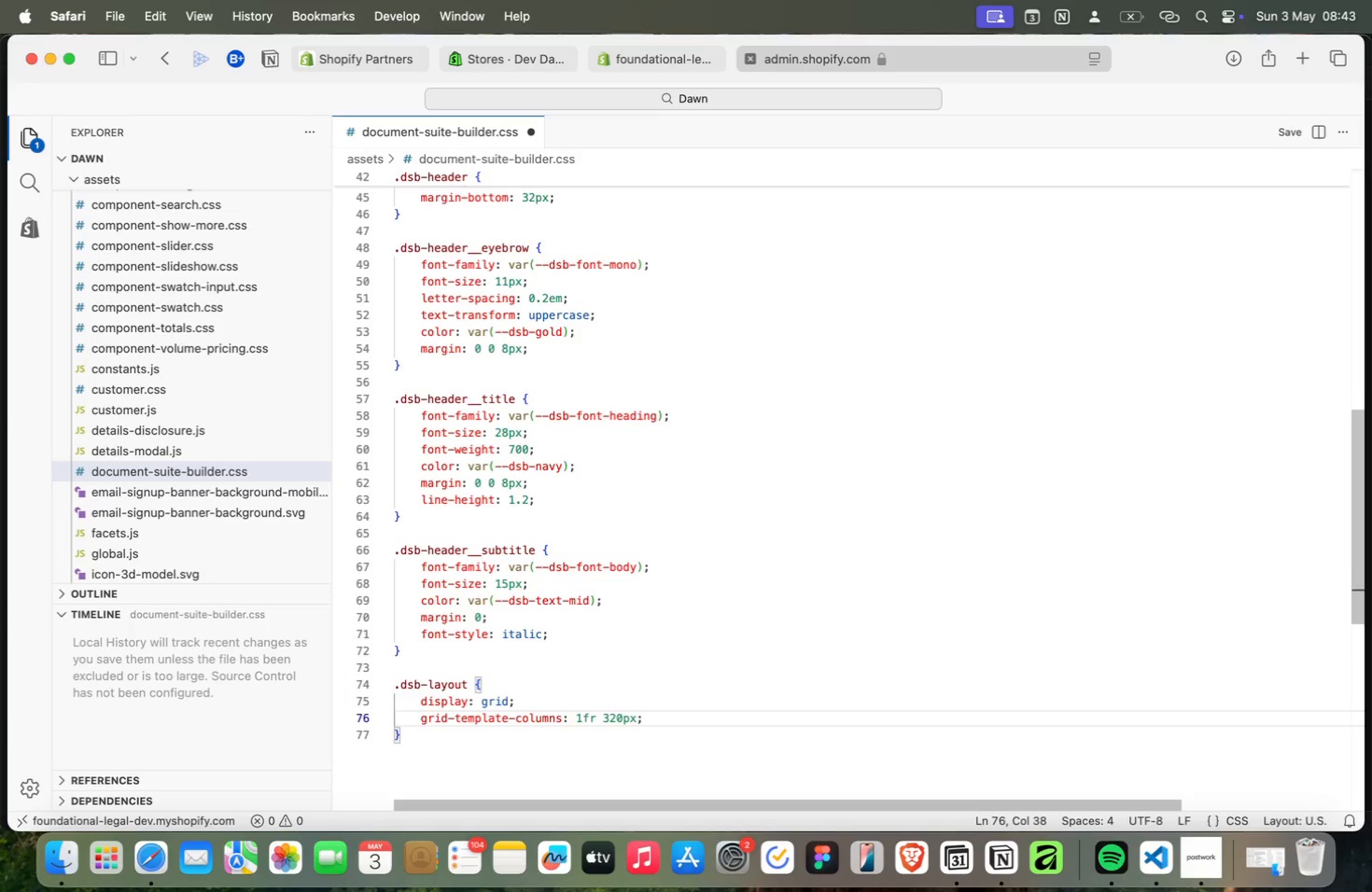 
key(Meta+Enter)
 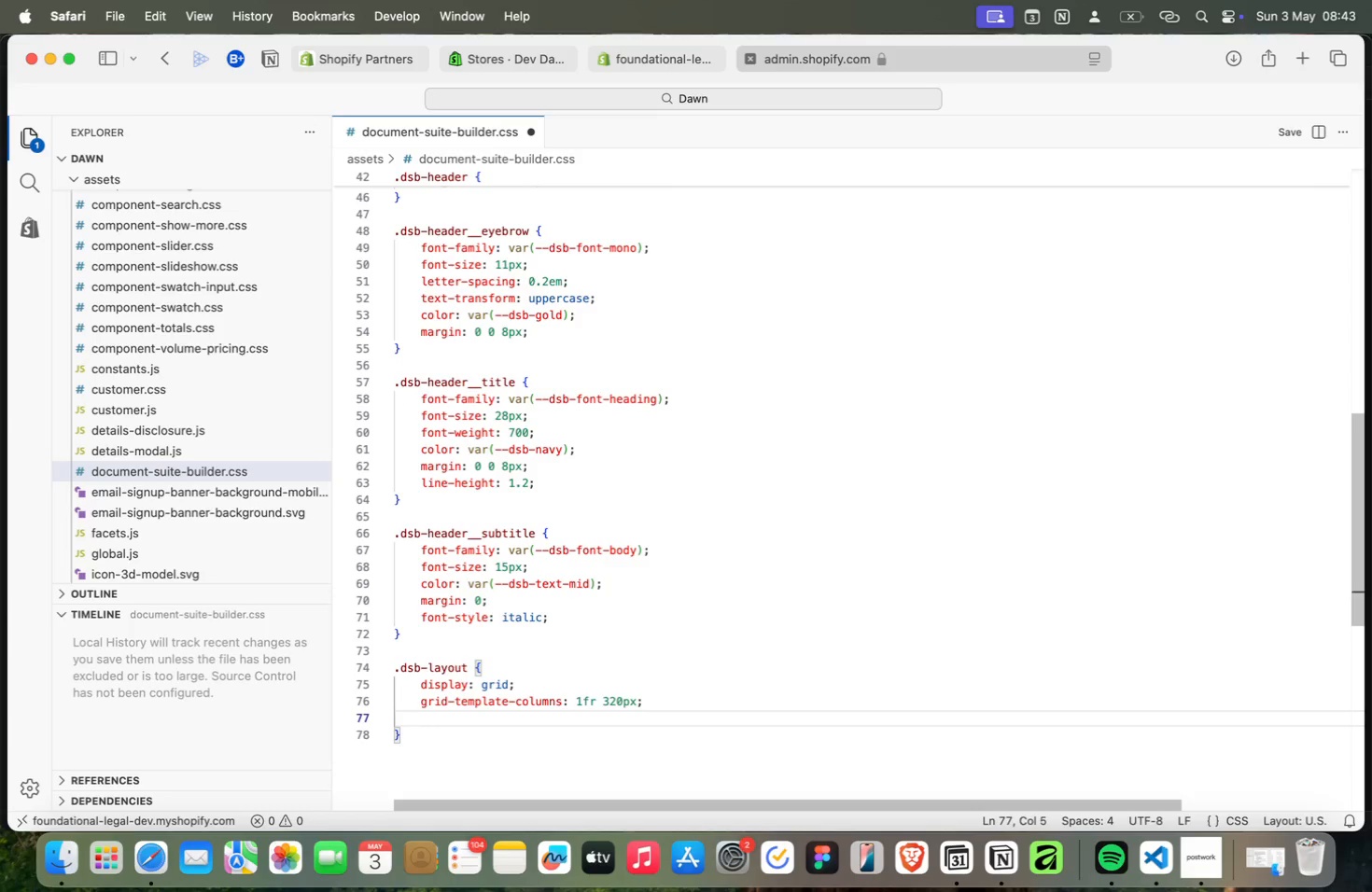 
key(Meta+G)